 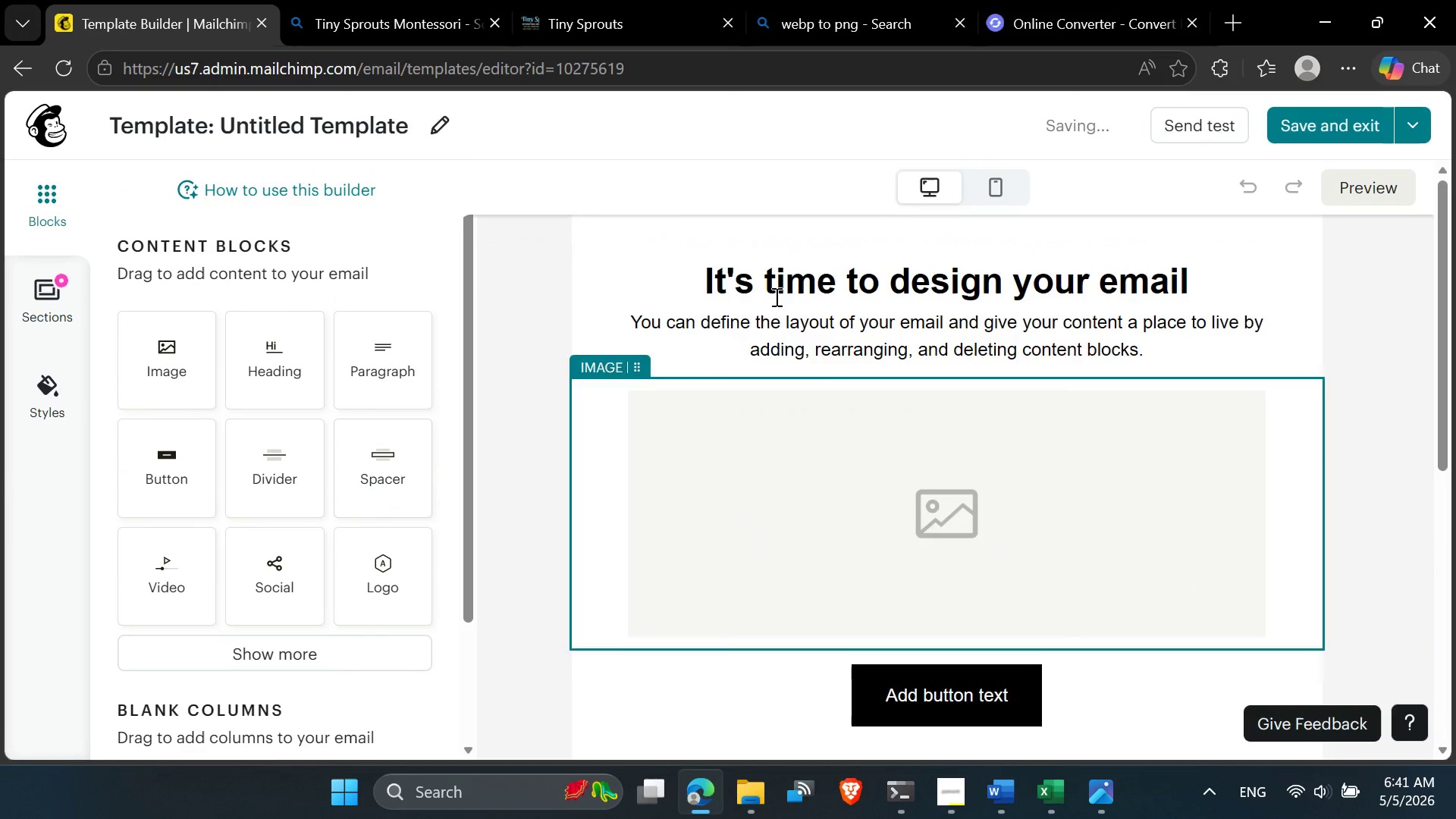 
scroll: coordinate [799, 284], scroll_direction: up, amount: 2.0
 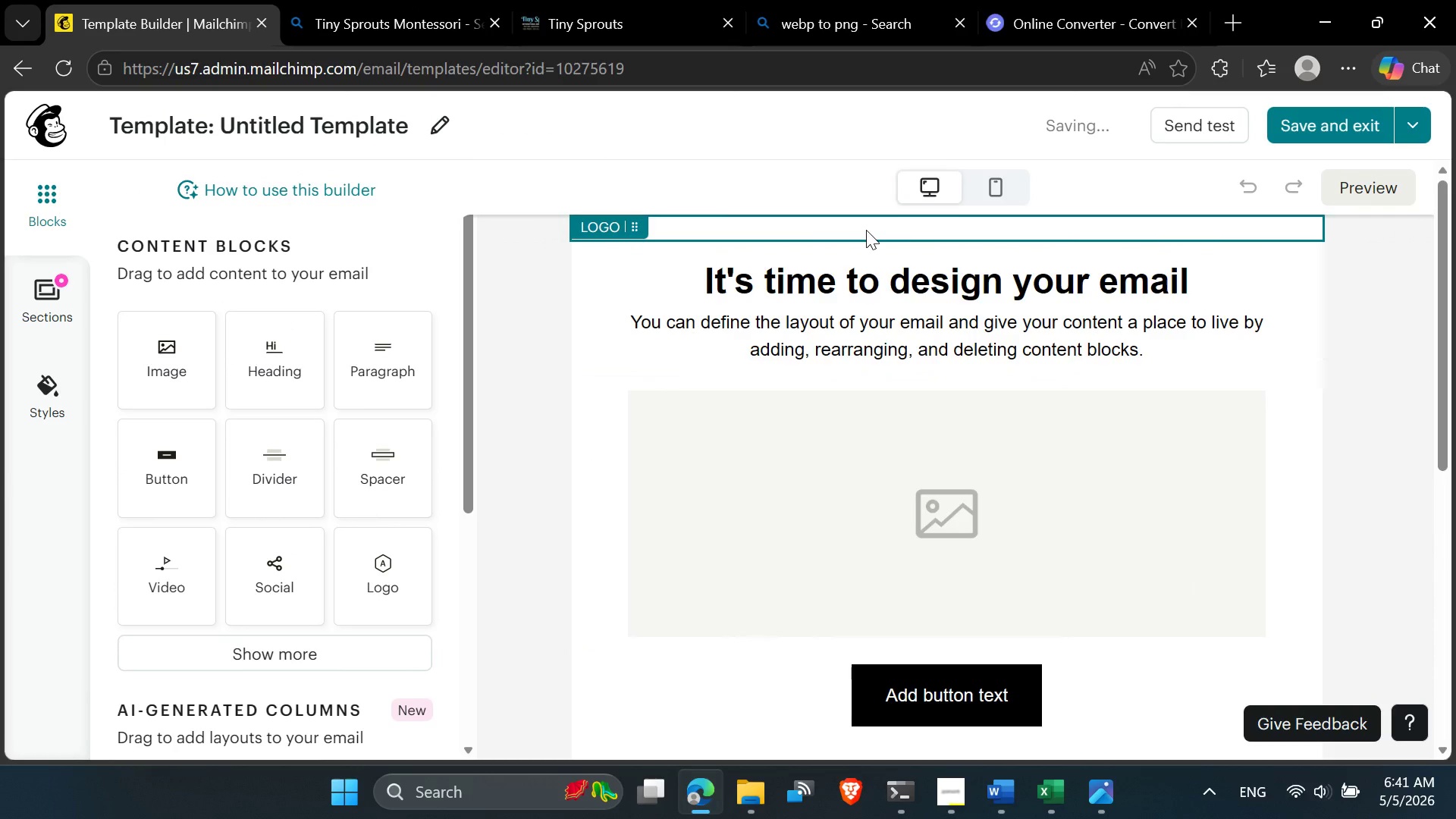 
left_click([866, 229])
 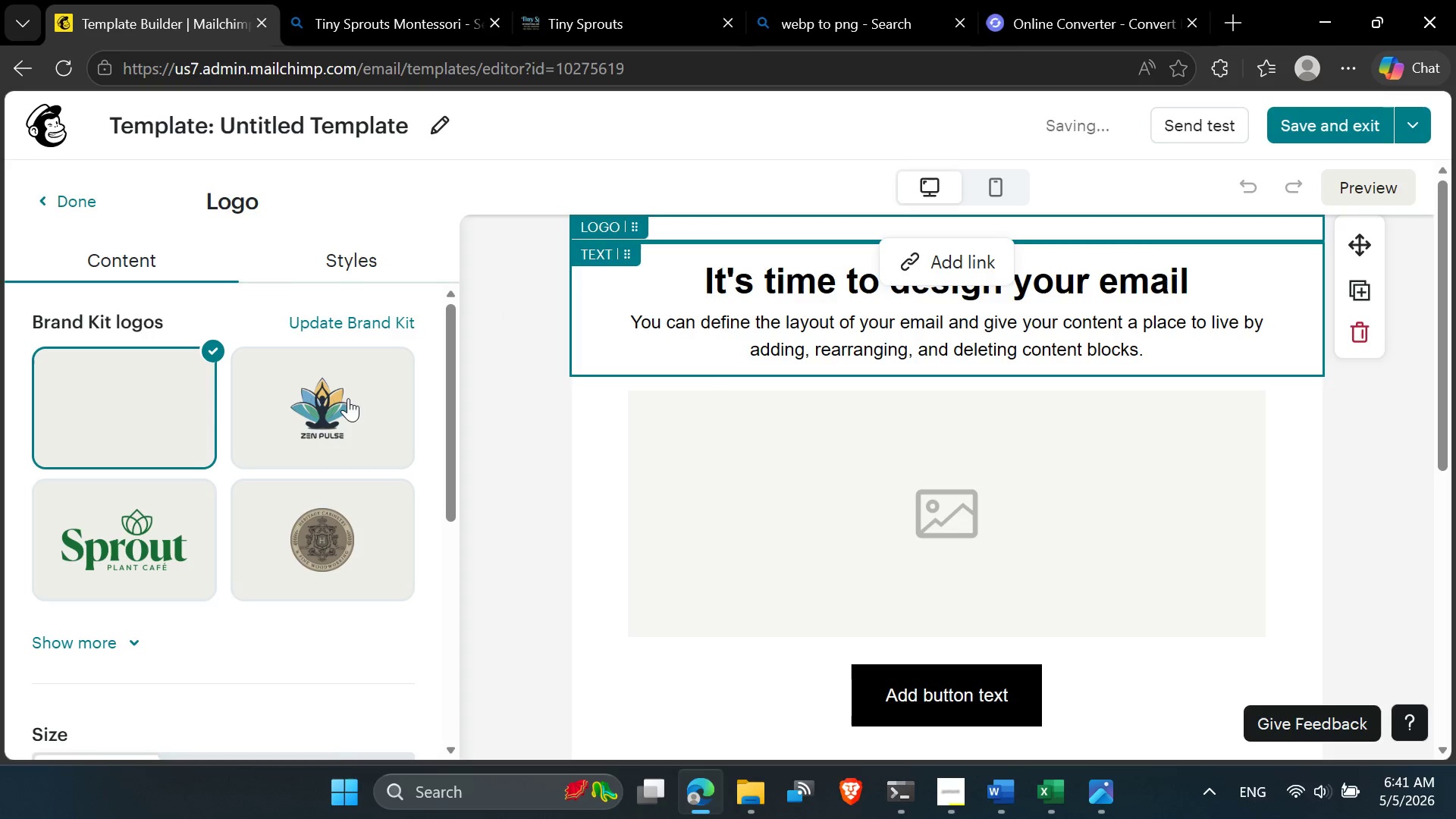 
scroll: coordinate [341, 420], scroll_direction: down, amount: 4.0
 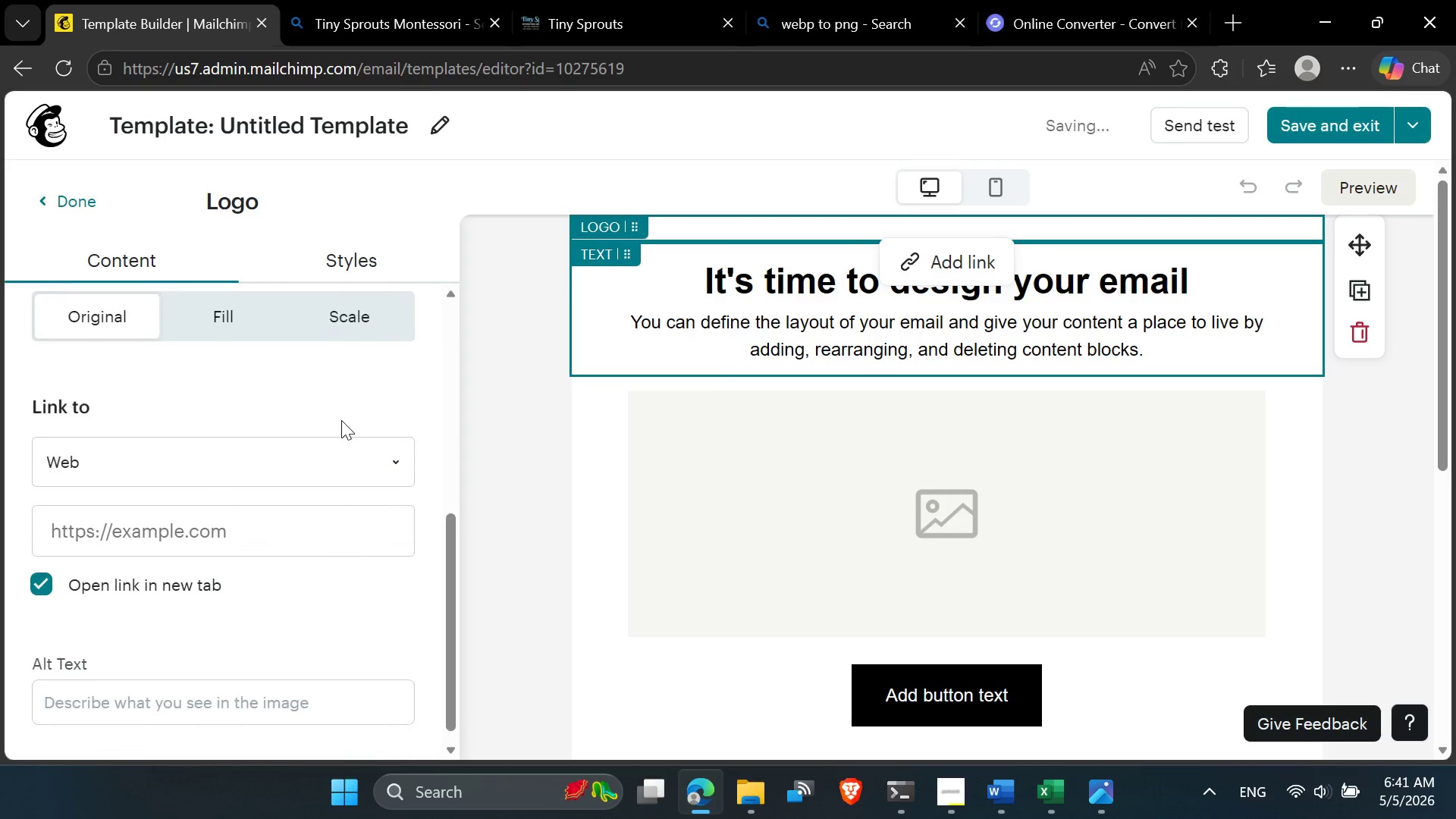 
scroll: coordinate [341, 420], scroll_direction: up, amount: 3.0
 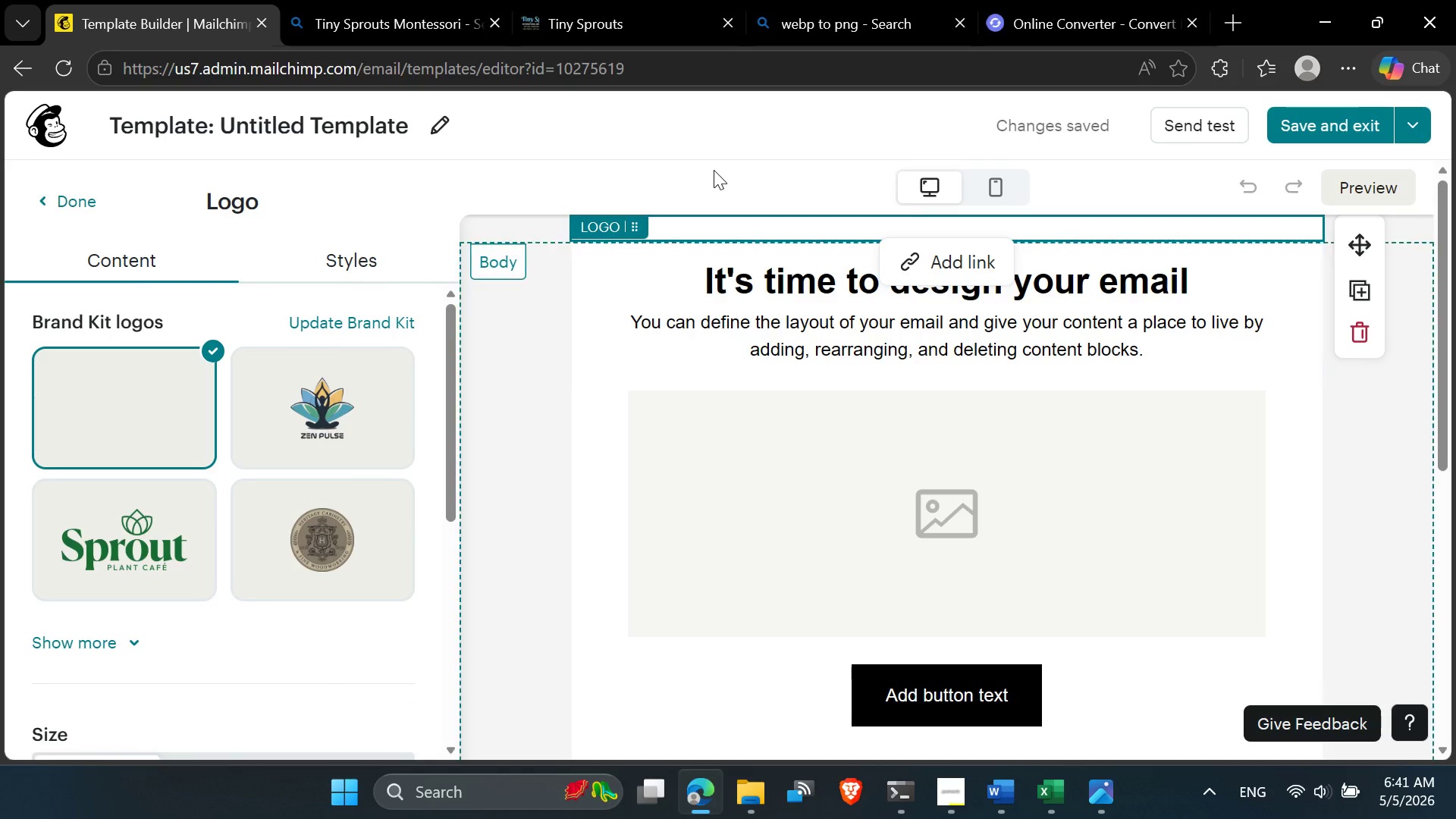 
wait(9.49)
 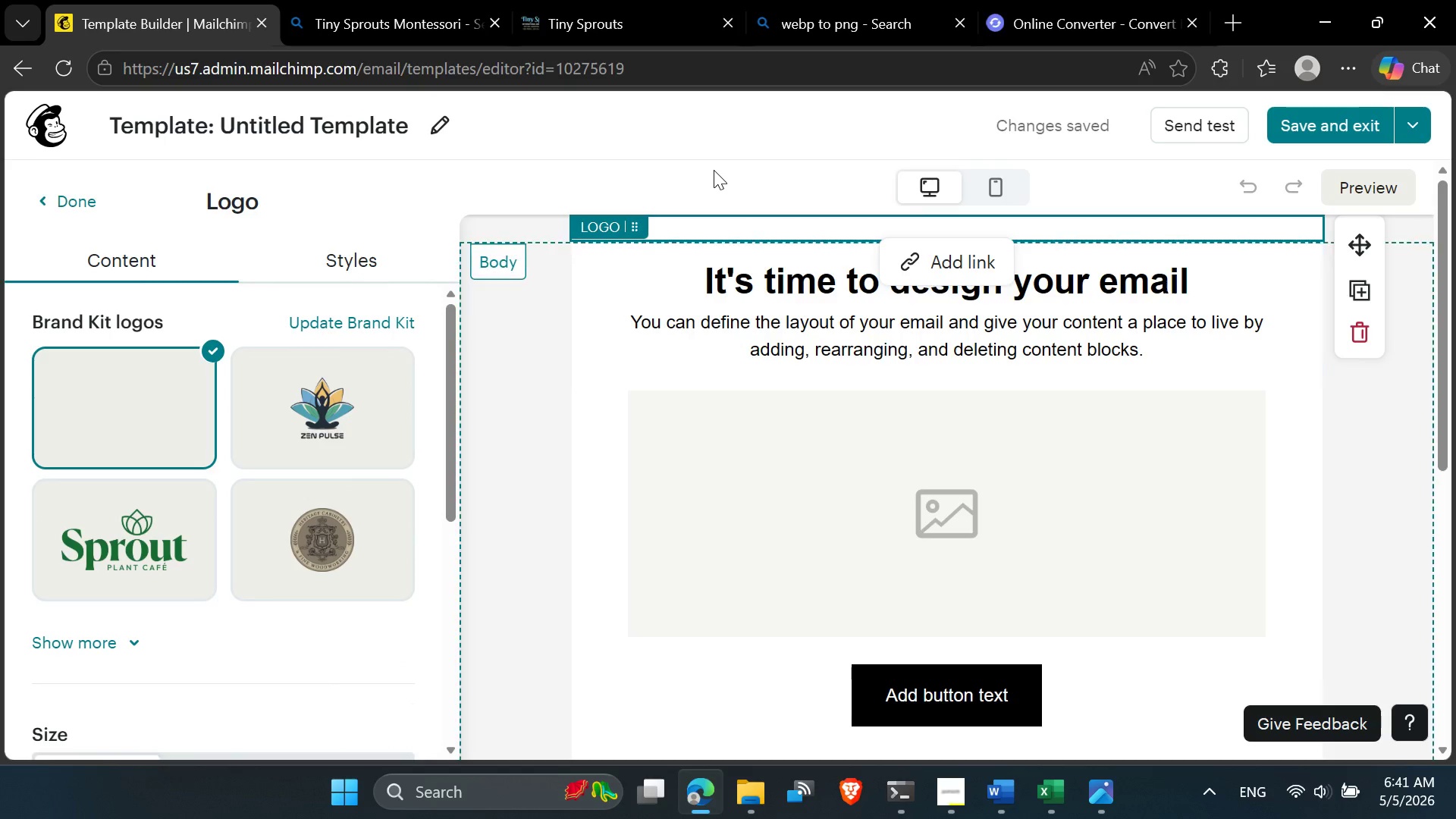 
scroll: coordinate [319, 349], scroll_direction: down, amount: 3.0
 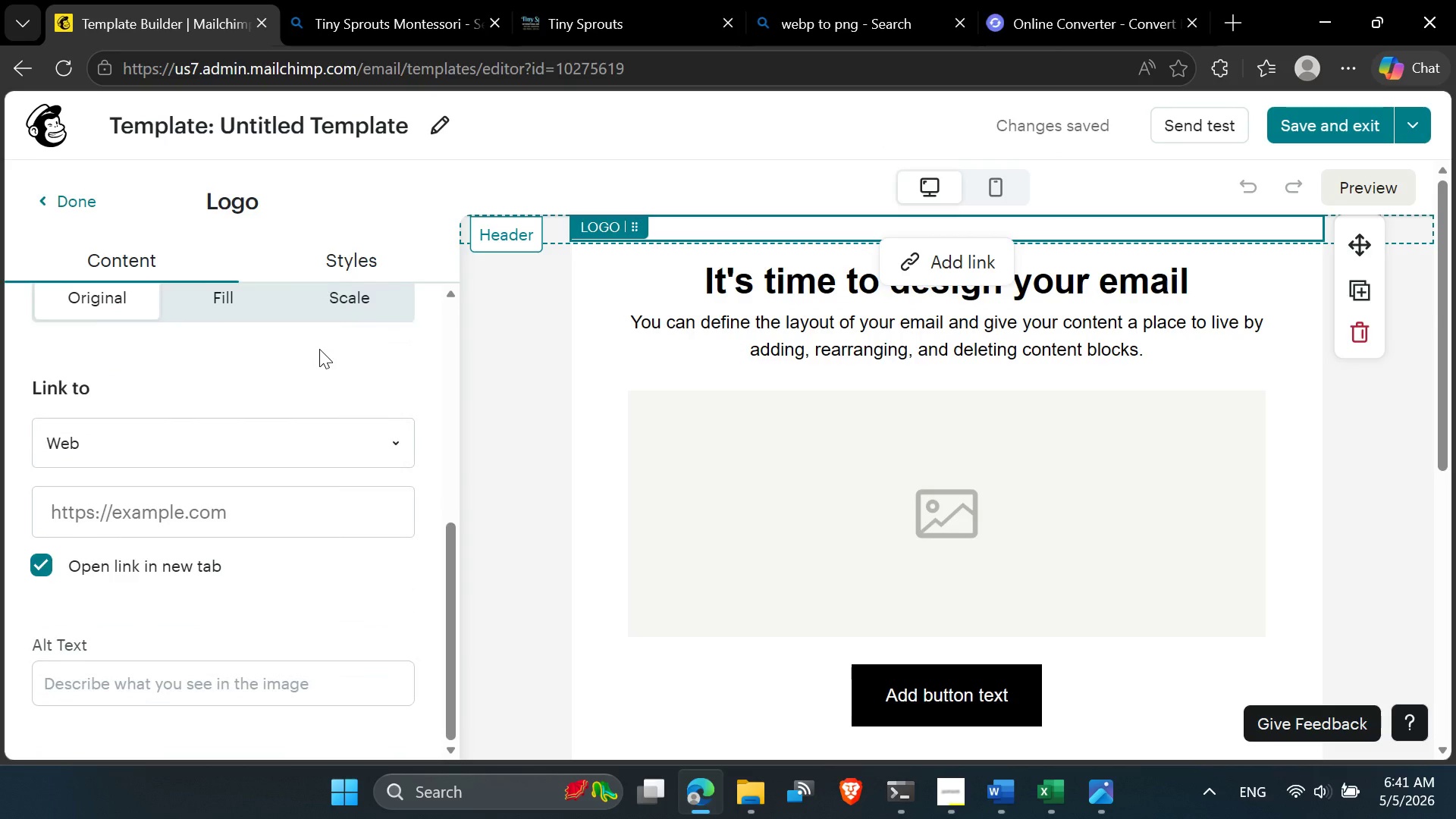 
scroll: coordinate [319, 349], scroll_direction: up, amount: 5.0
 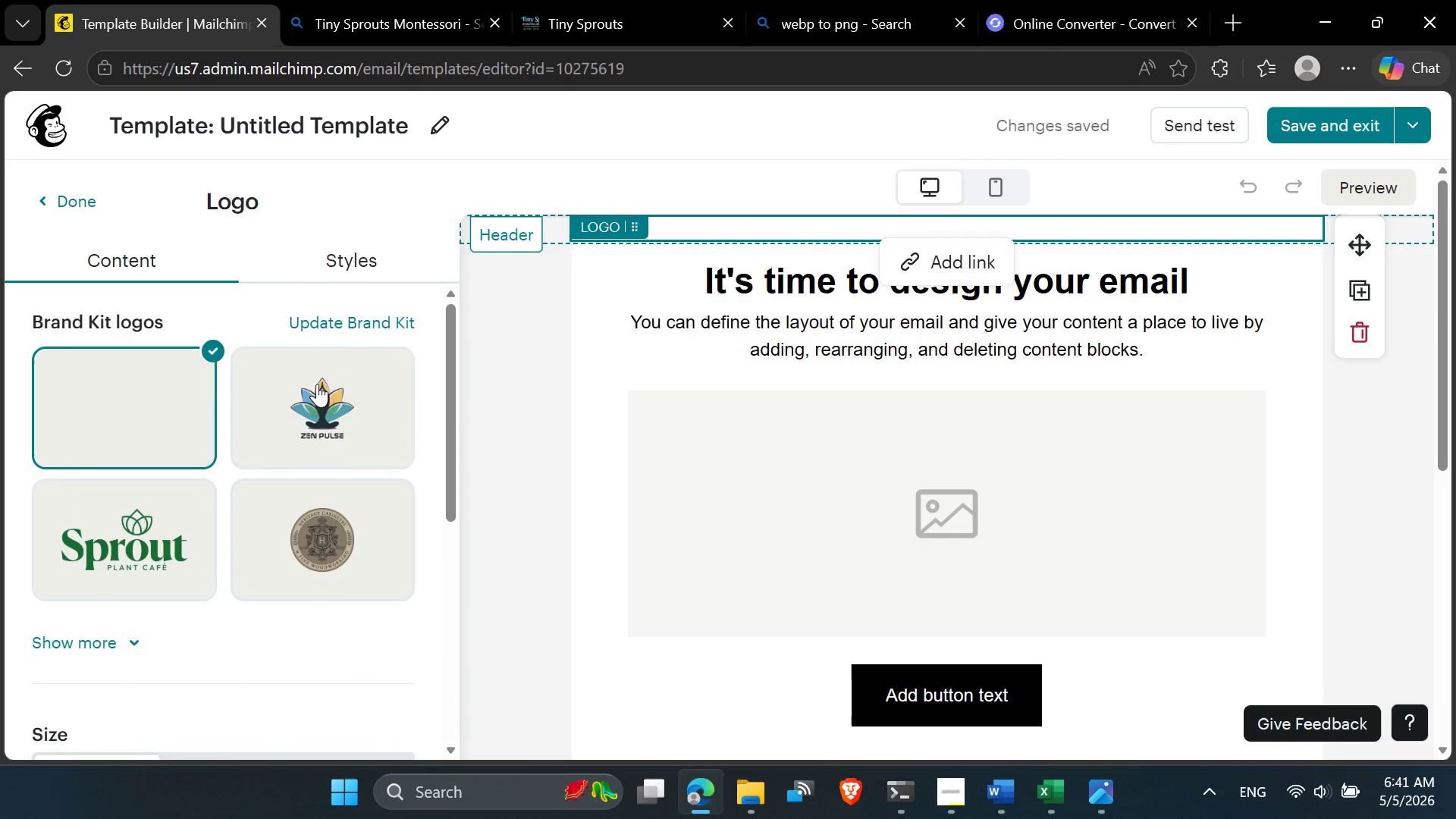 
wait(6.19)
 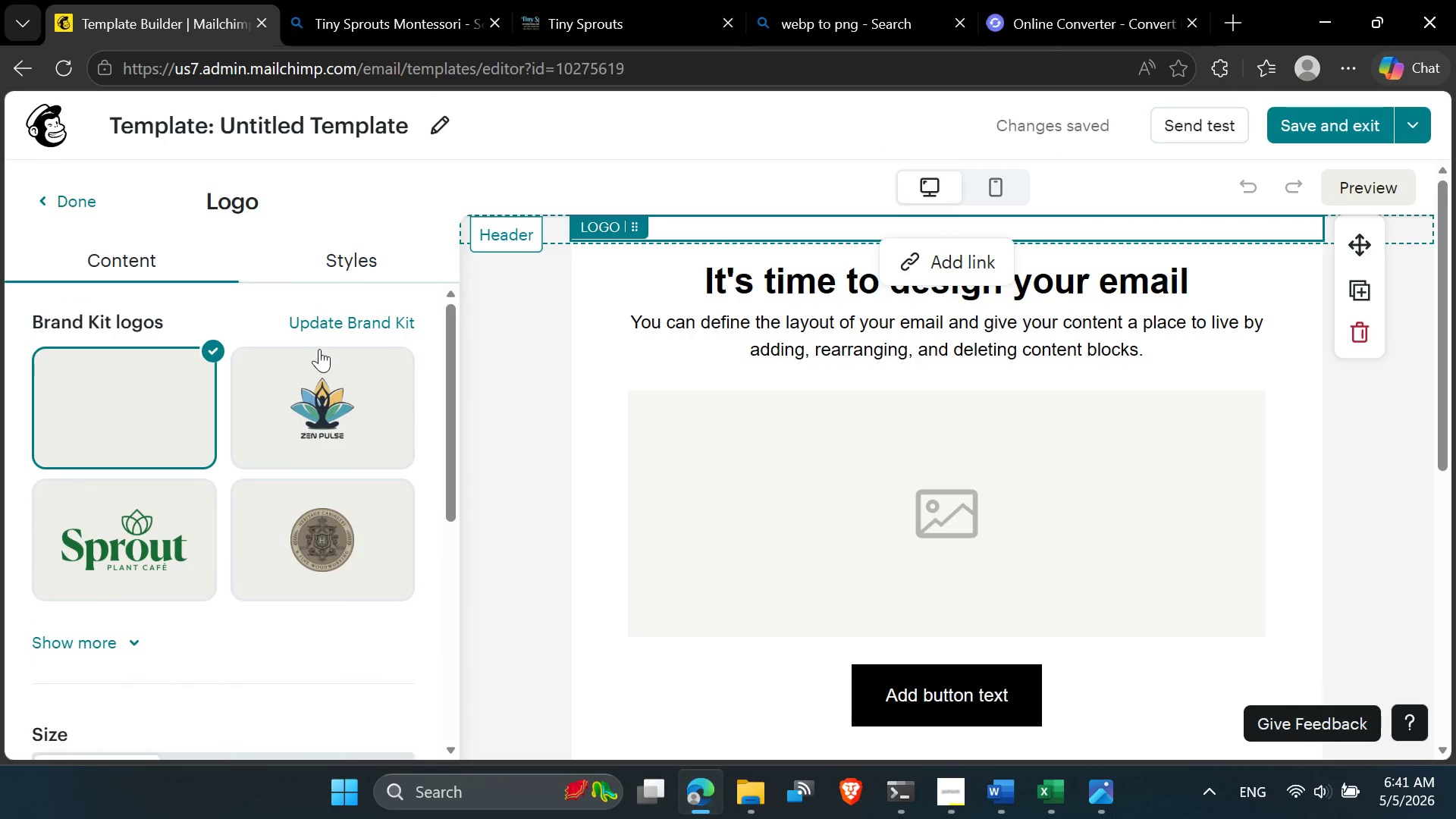 
left_click([317, 384])
 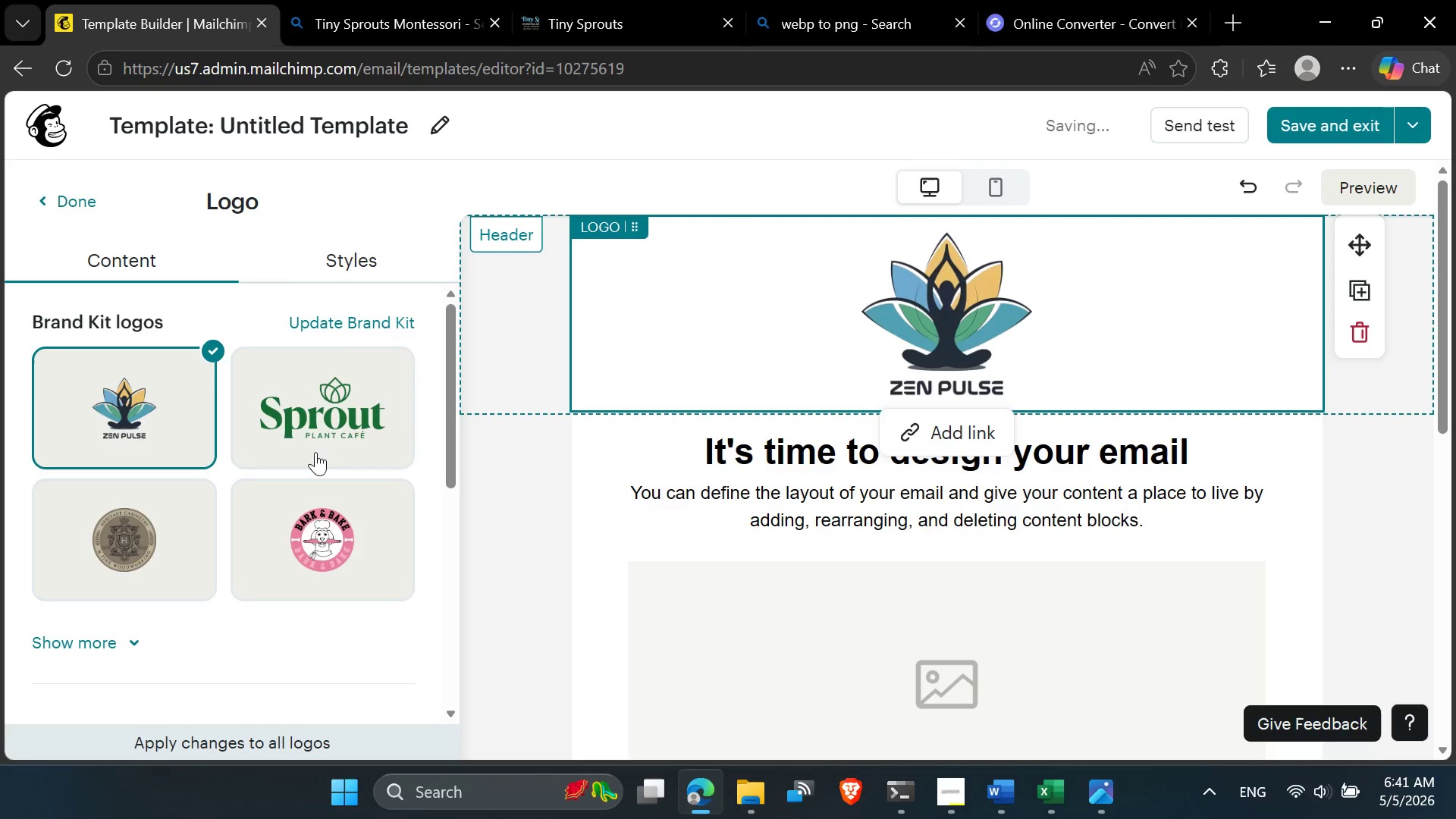 
scroll: coordinate [315, 455], scroll_direction: down, amount: 3.0
 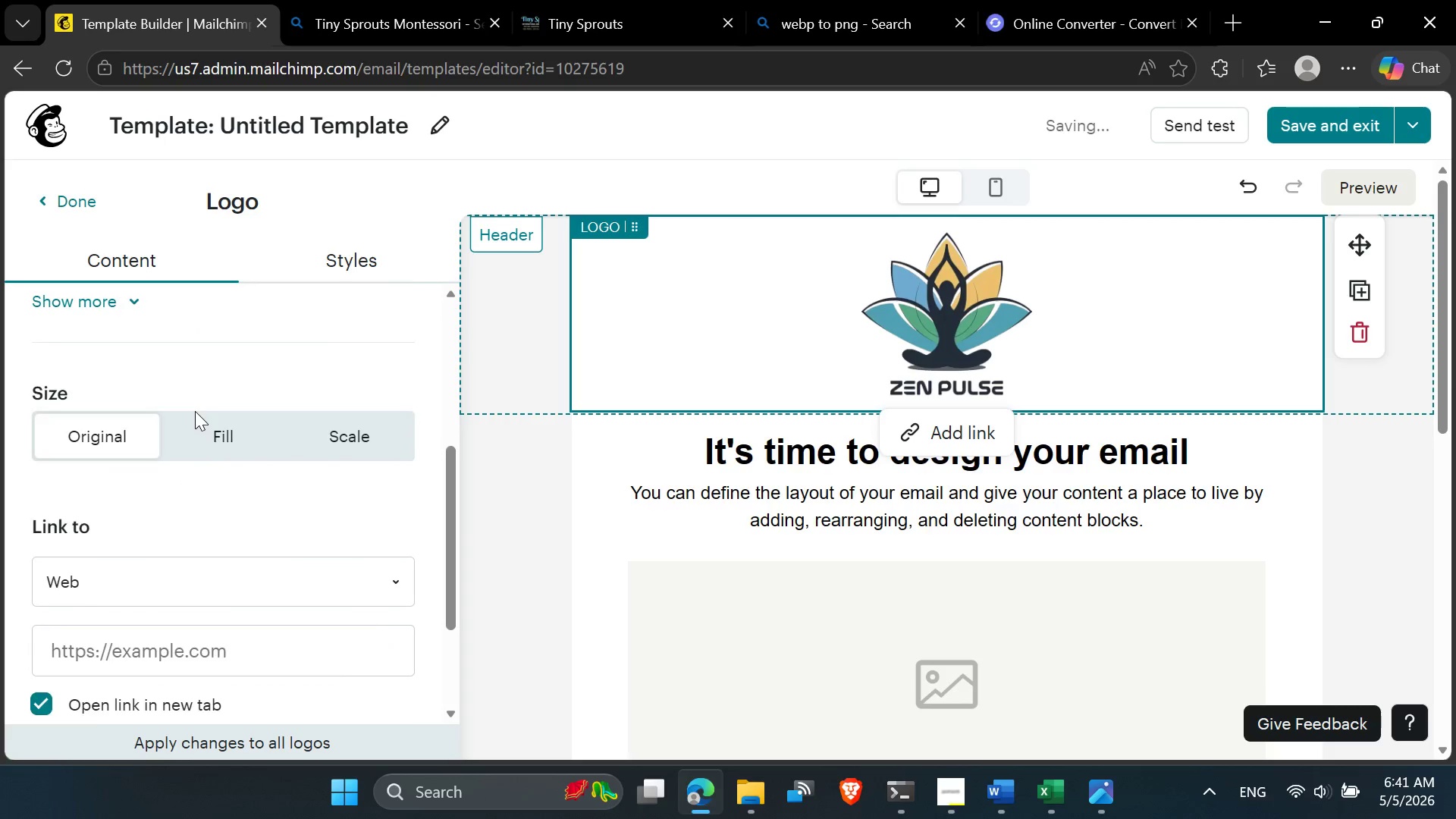 
scroll: coordinate [195, 411], scroll_direction: up, amount: 2.0
 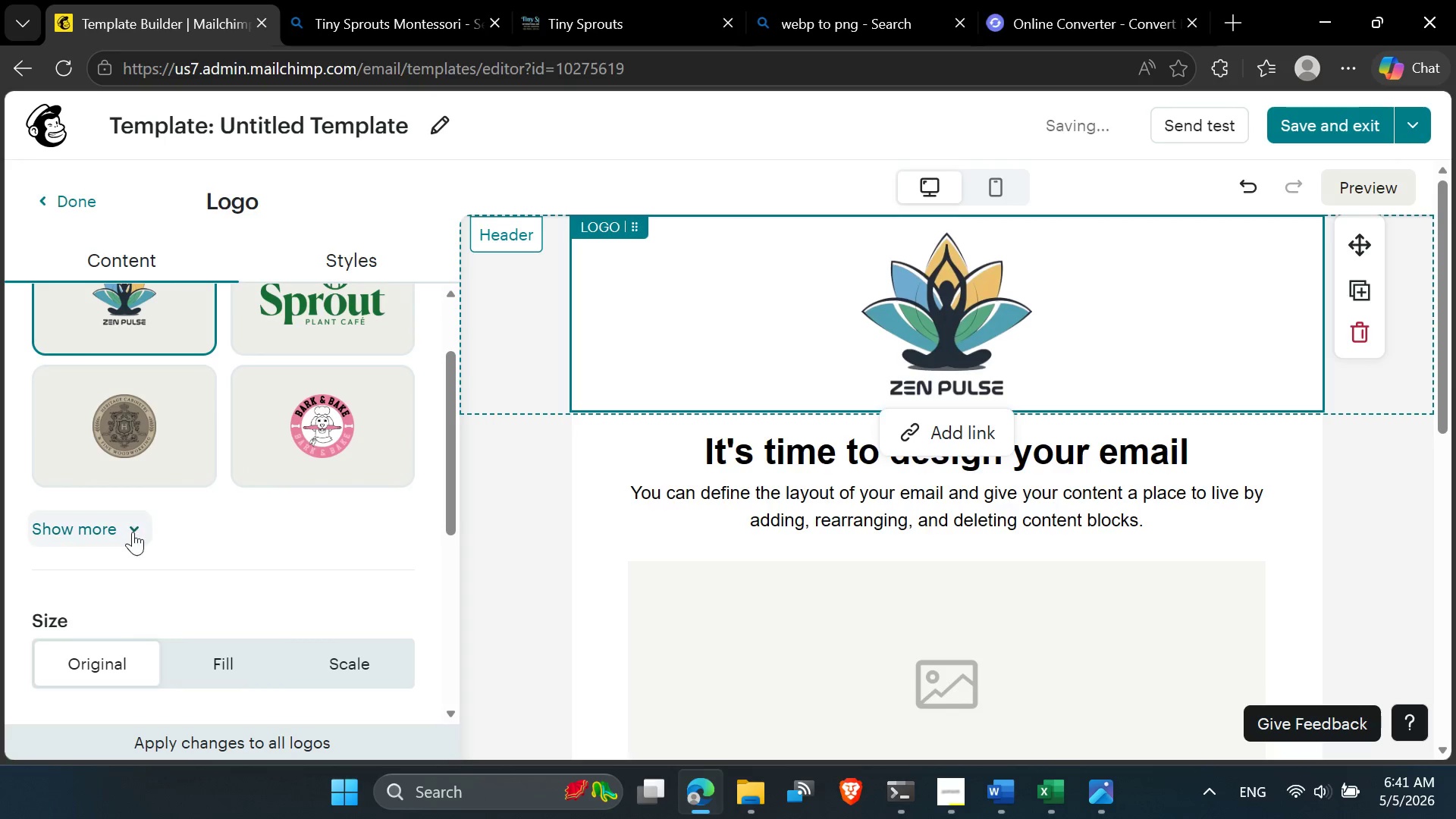 
left_click([133, 532])
 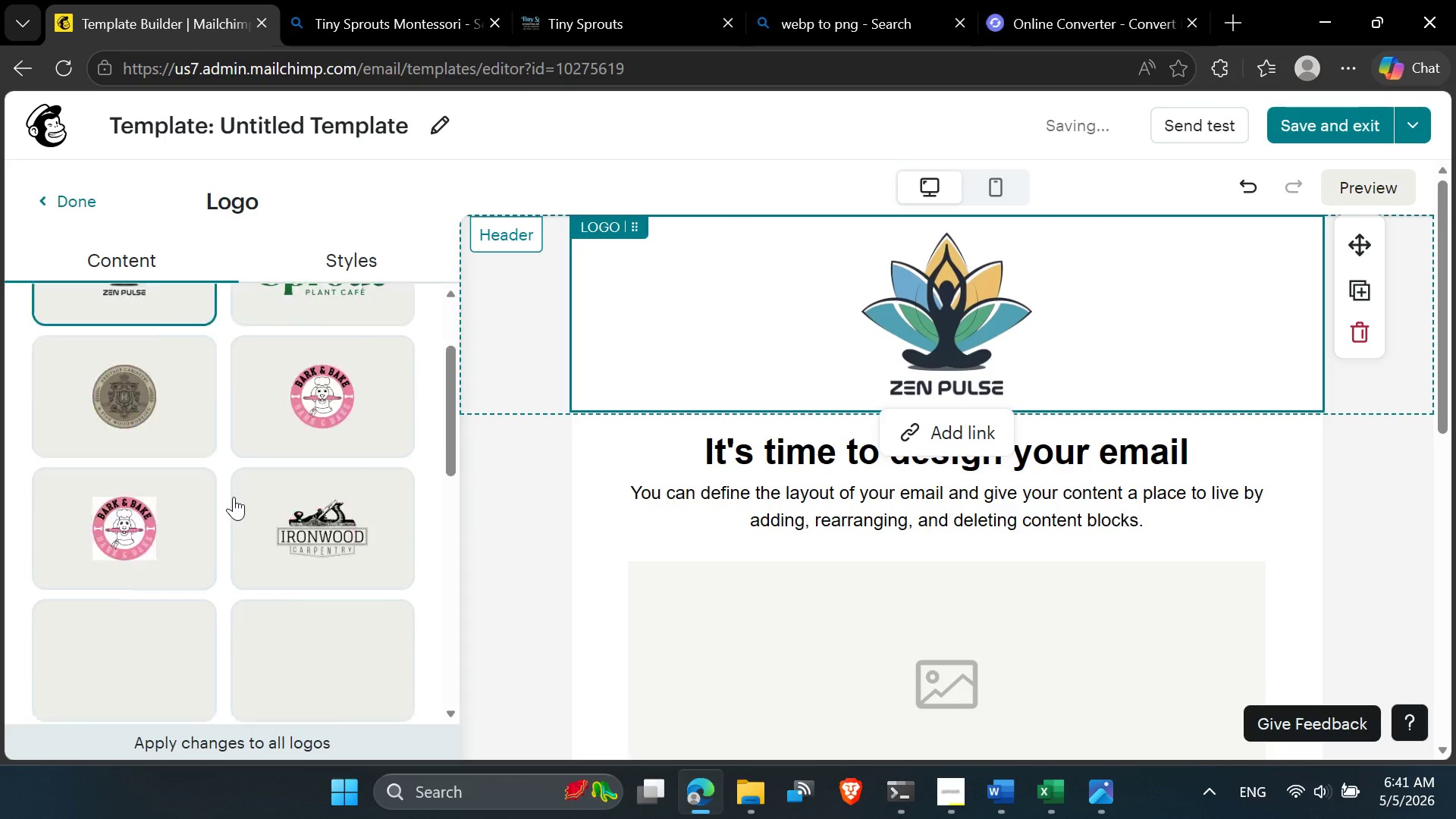 
scroll: coordinate [235, 497], scroll_direction: down, amount: 5.0
 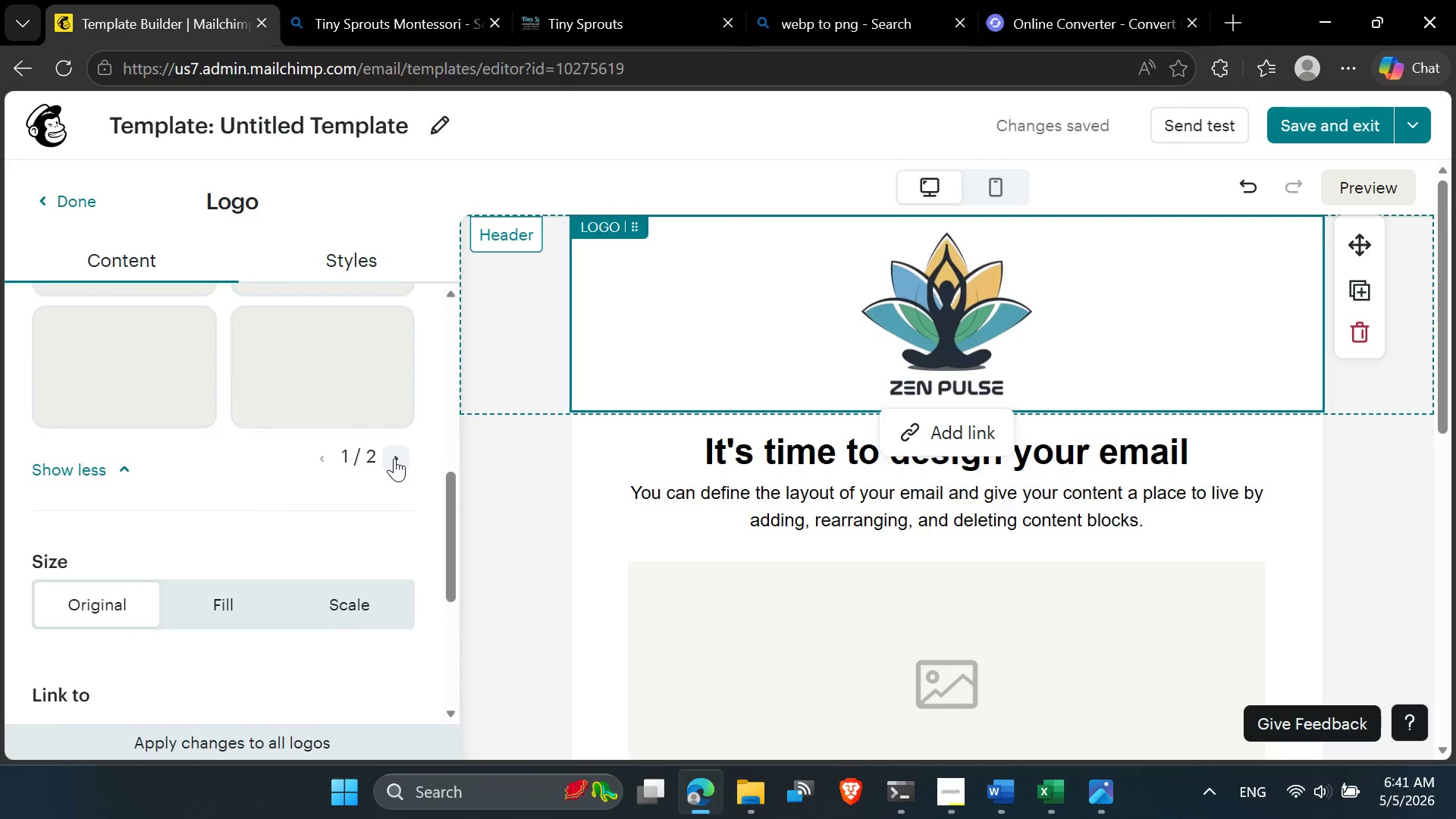 
left_click([395, 457])
 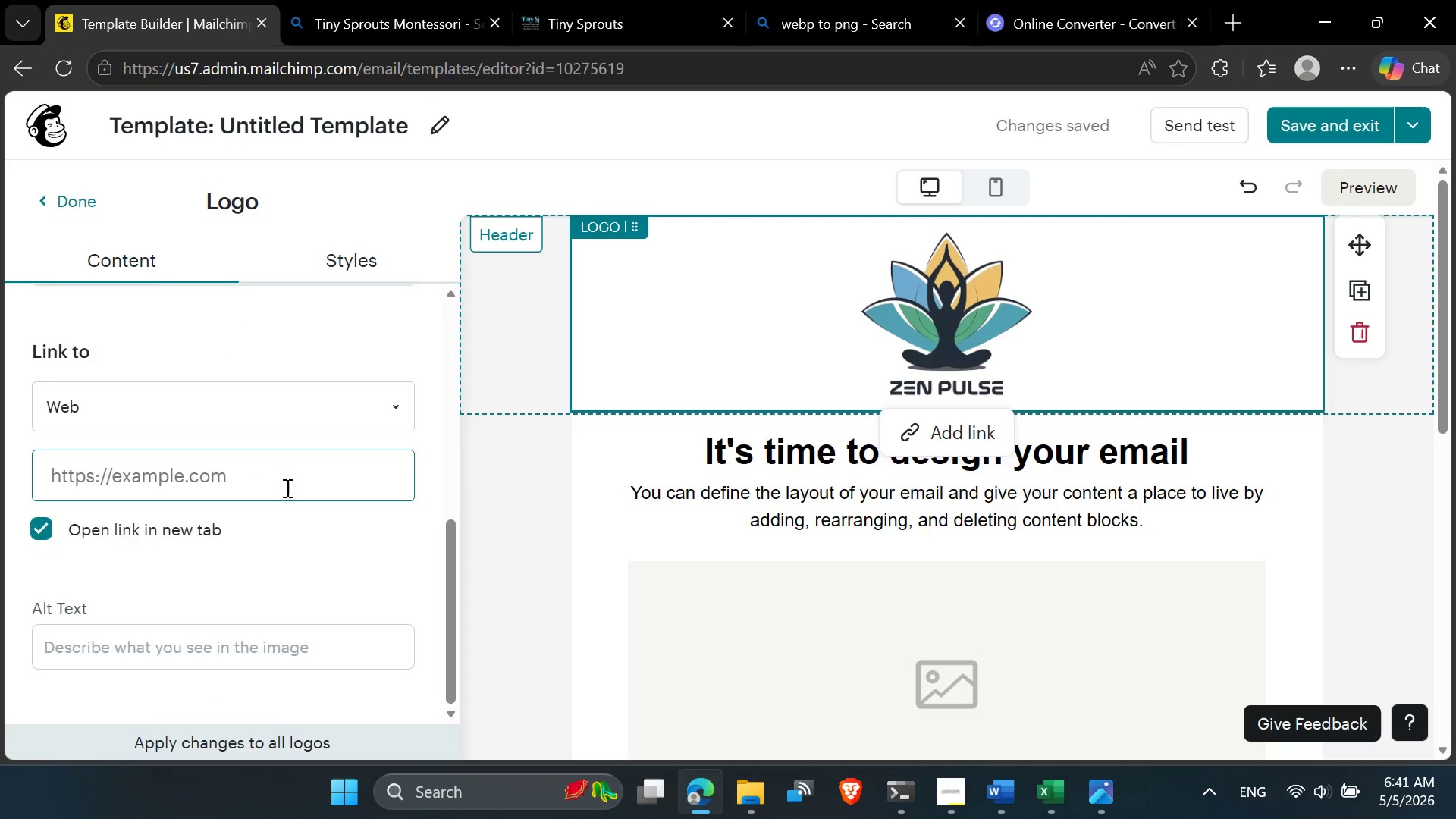 
scroll: coordinate [285, 487], scroll_direction: up, amount: 8.0
 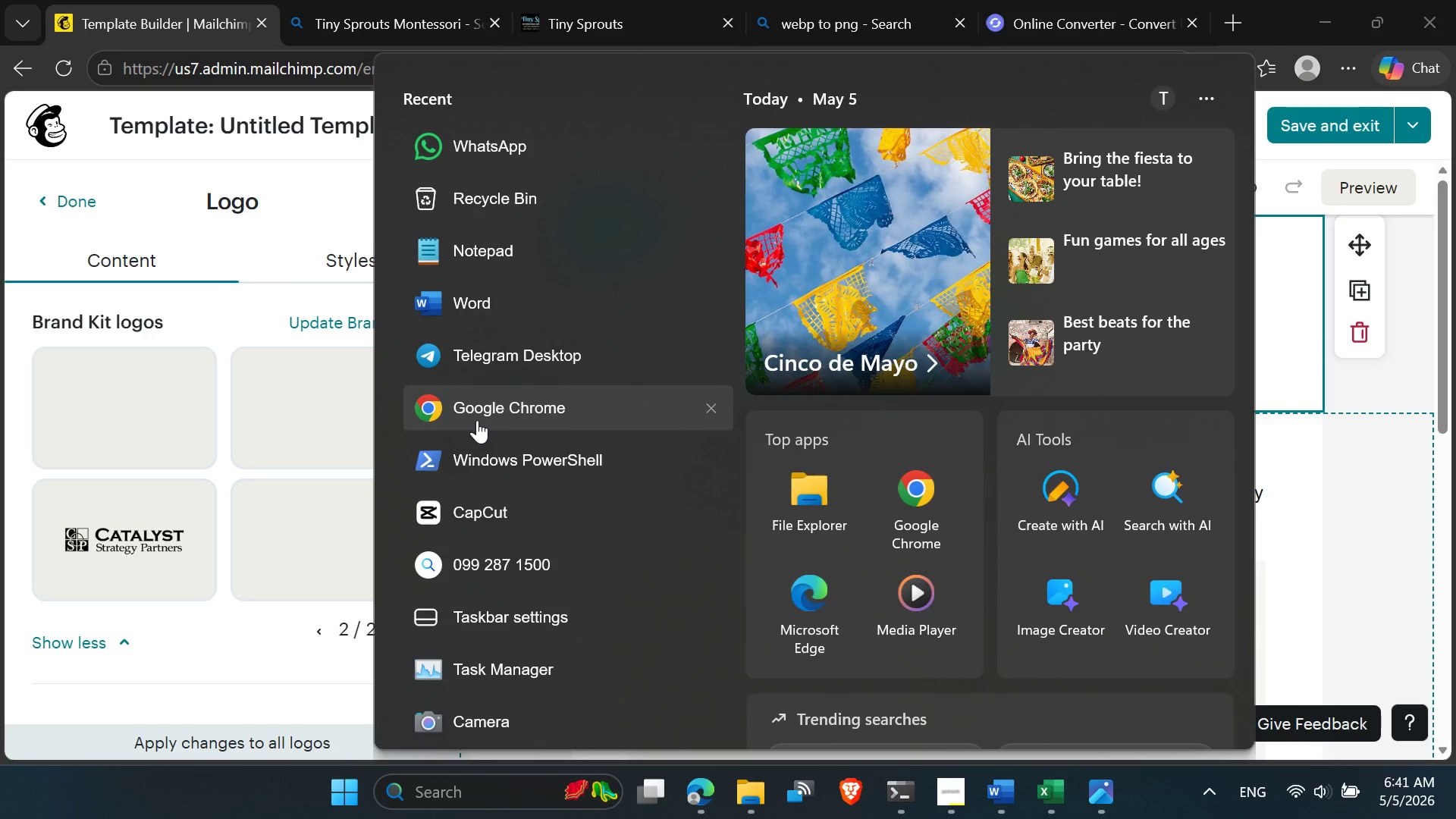 
left_click([477, 419])
 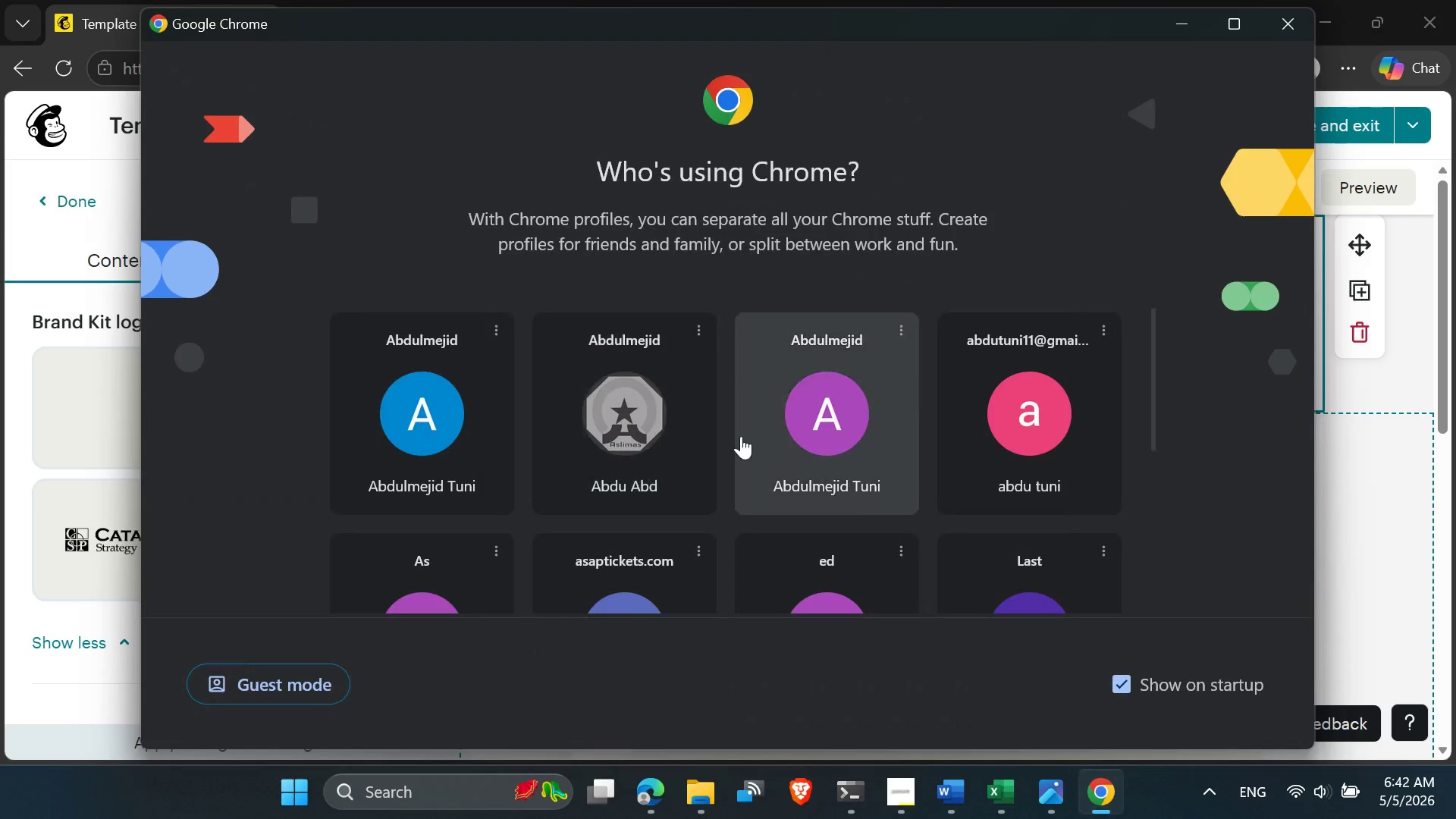 
left_click([815, 439])
 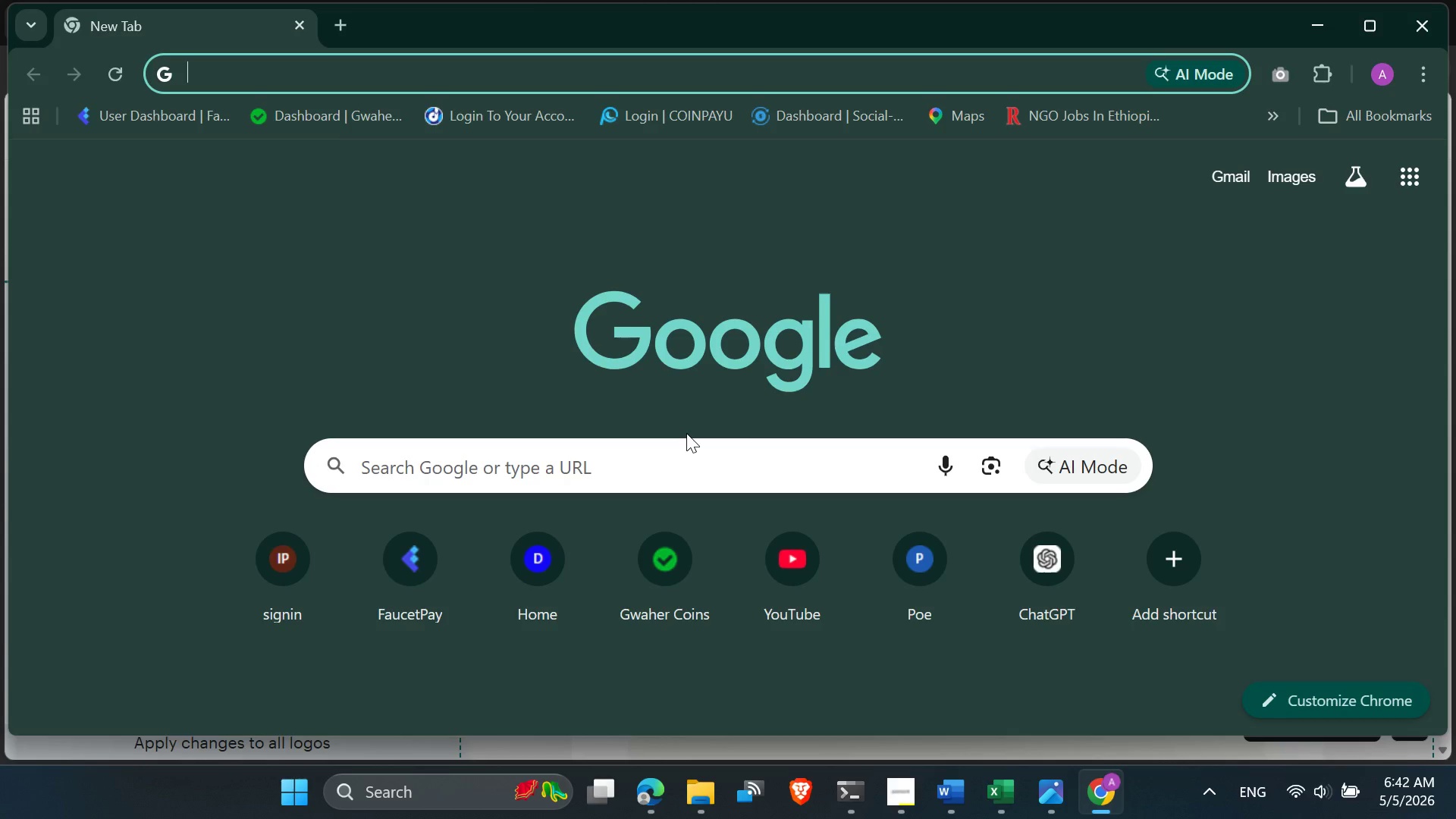 
wait(11.98)
 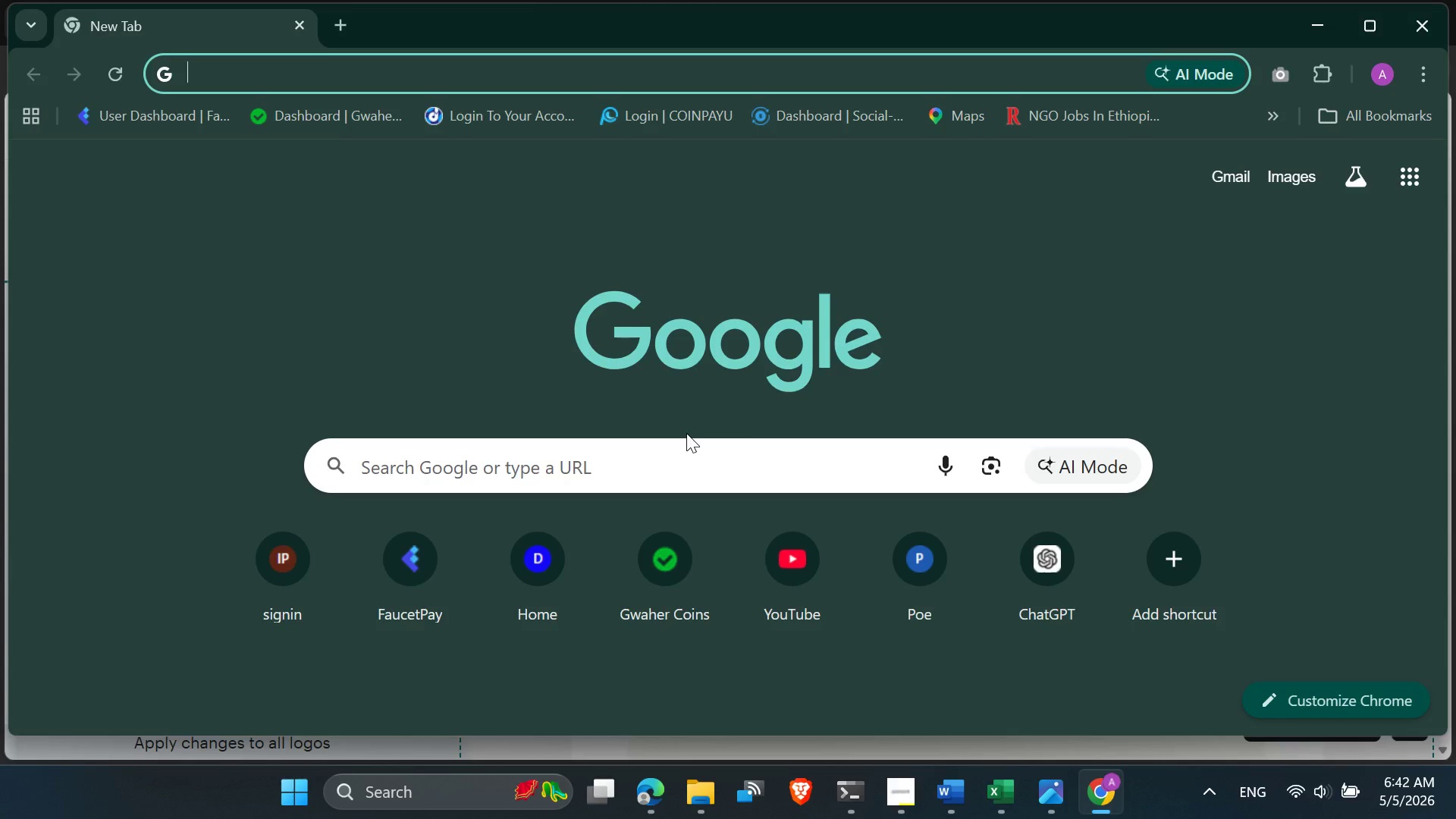 
type(n)
key(Backspace)
type(m)
key(Backspace)
key(Backspace)
key(Backspace)
type(ma)
 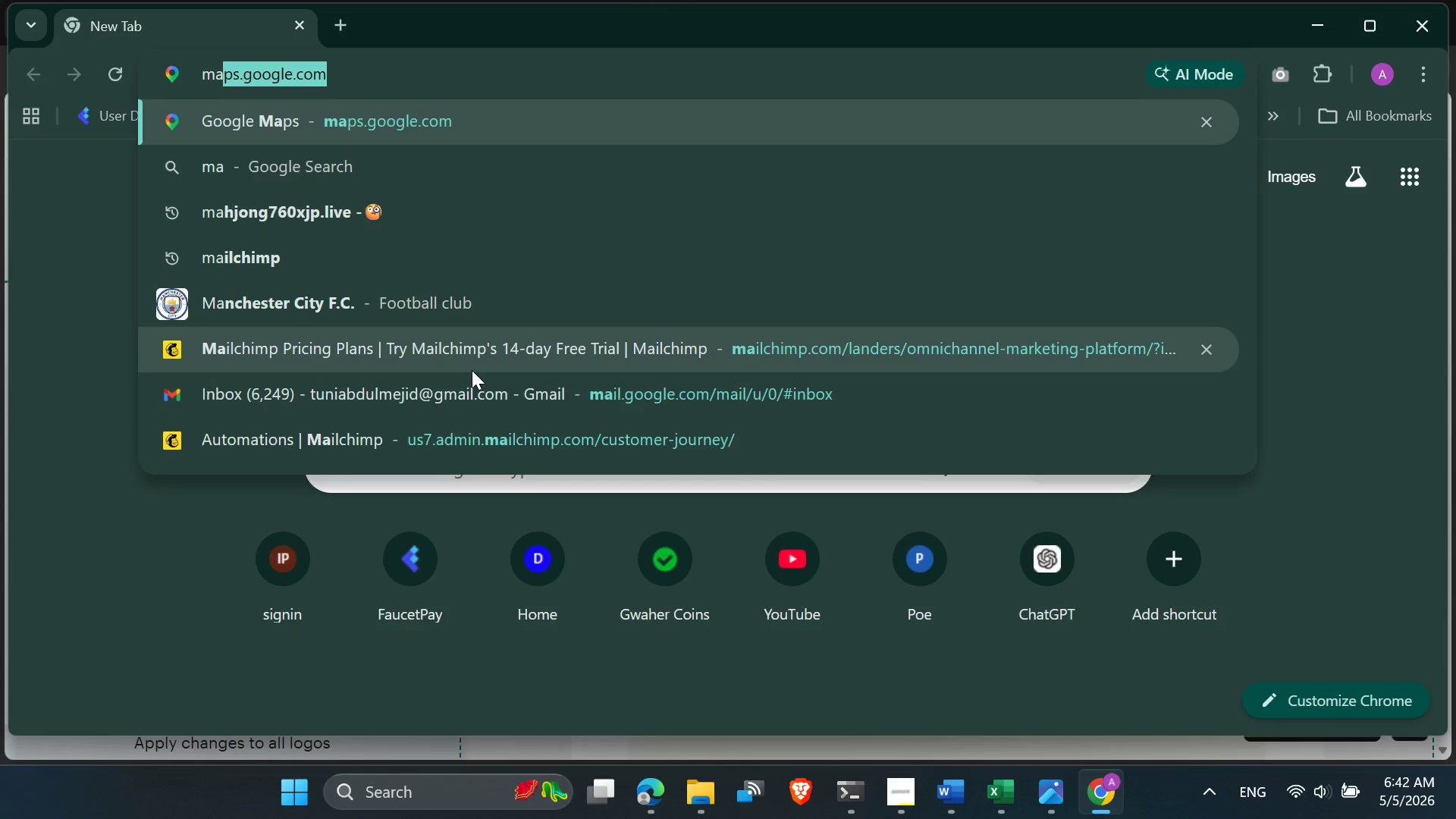 
wait(6.64)
 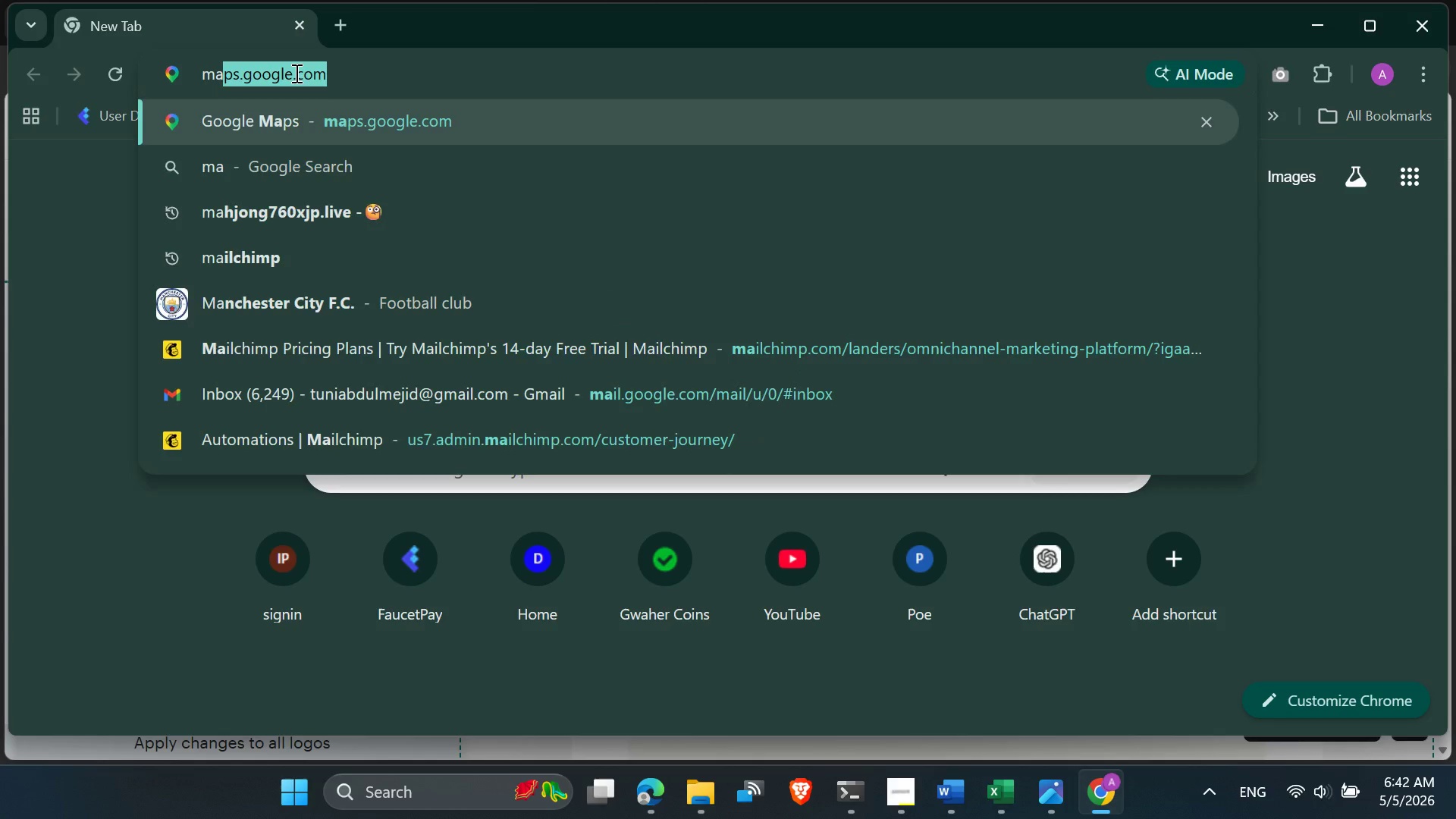 
left_click([475, 444])
 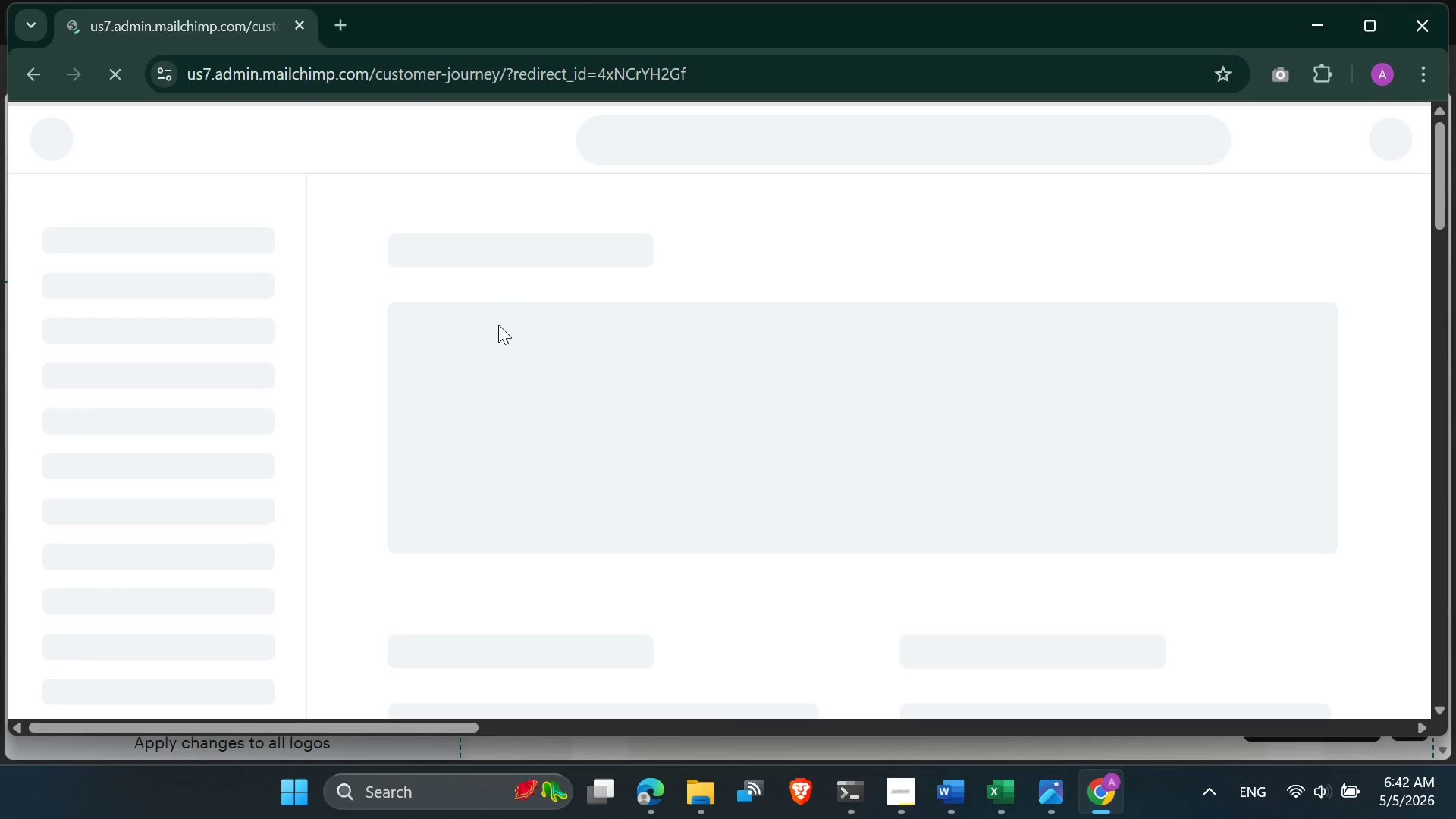 
wait(19.41)
 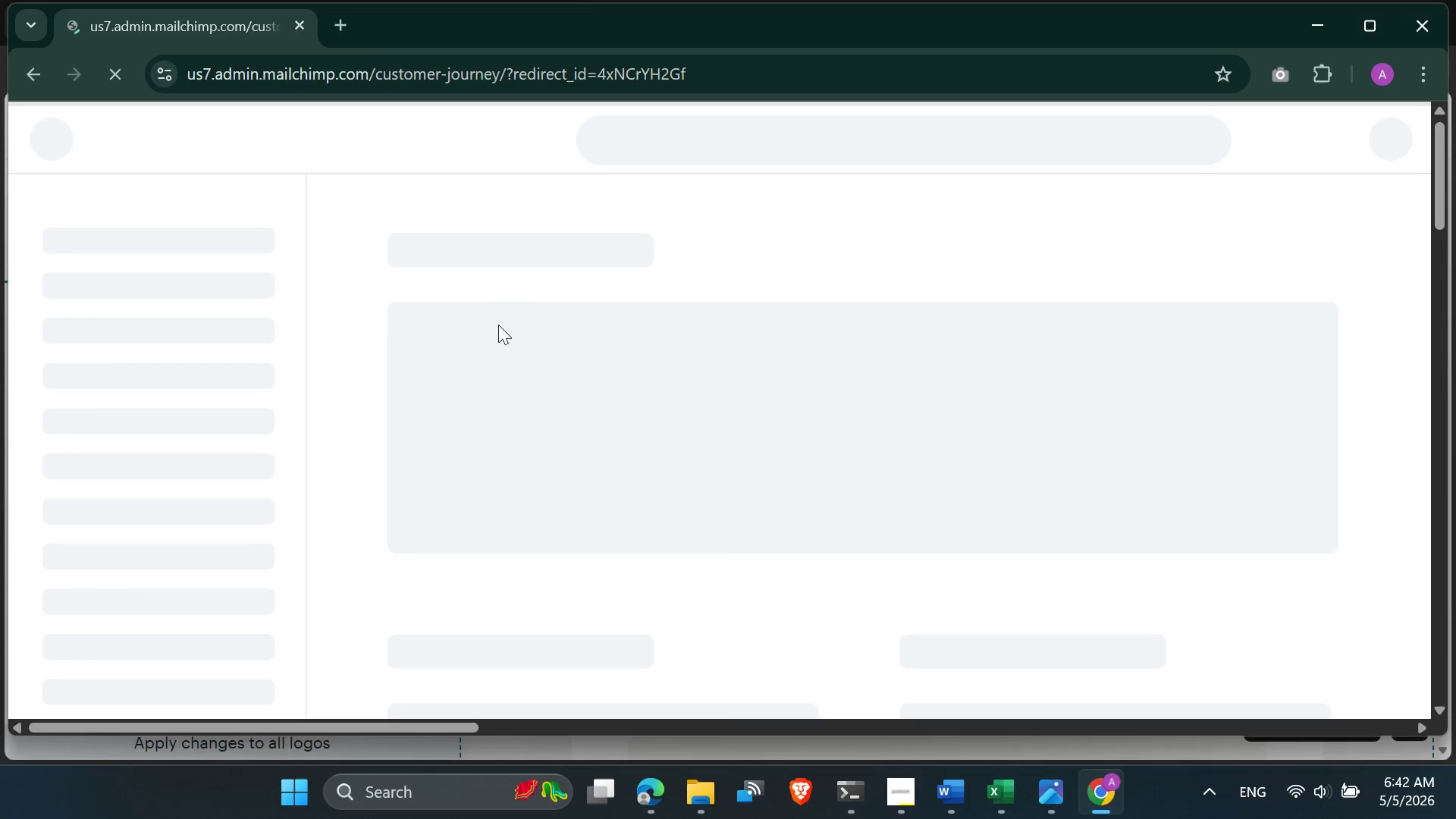 
scroll: coordinate [498, 326], scroll_direction: down, amount: 4.0
 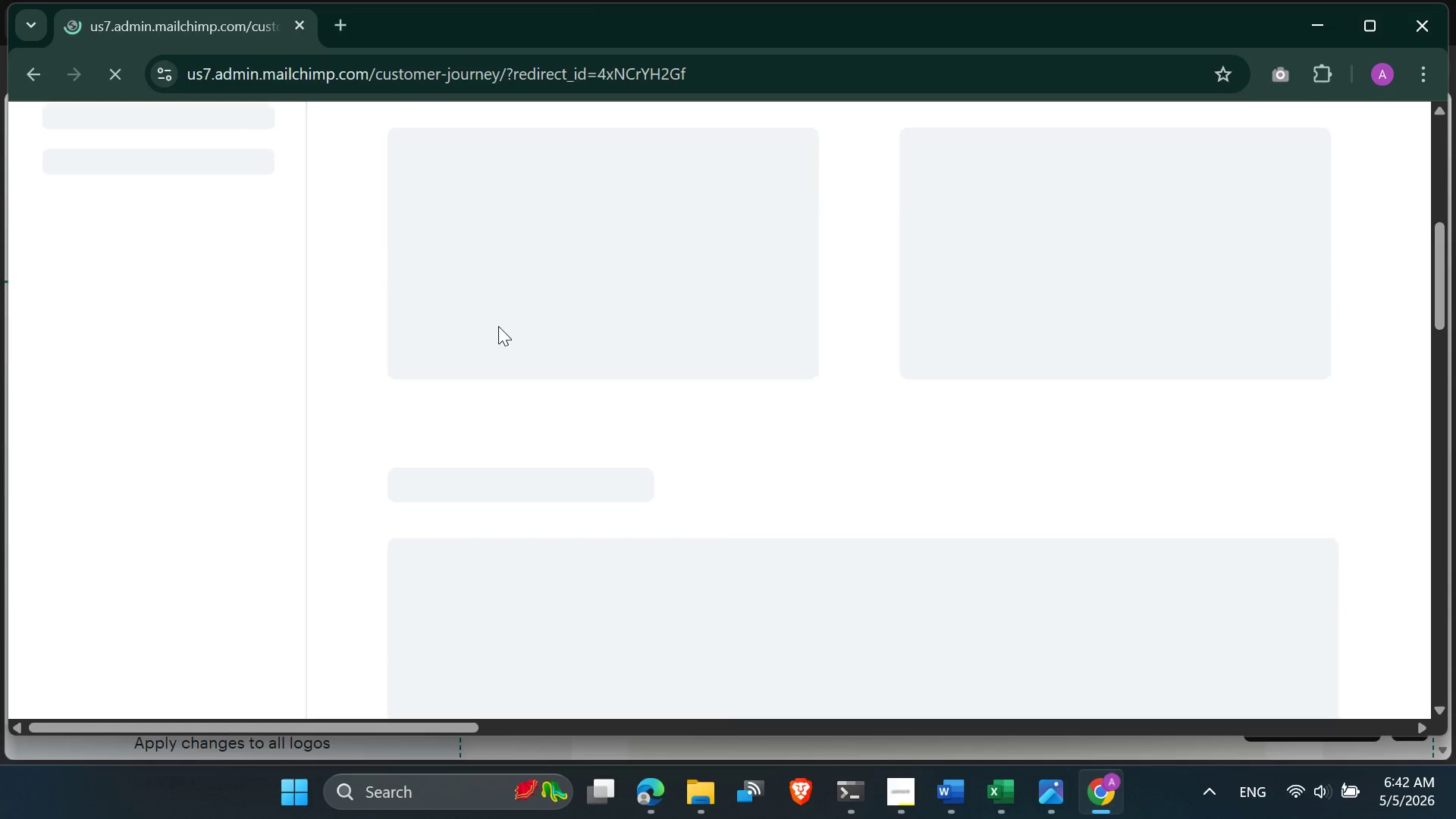 
scroll: coordinate [498, 326], scroll_direction: up, amount: 7.0
 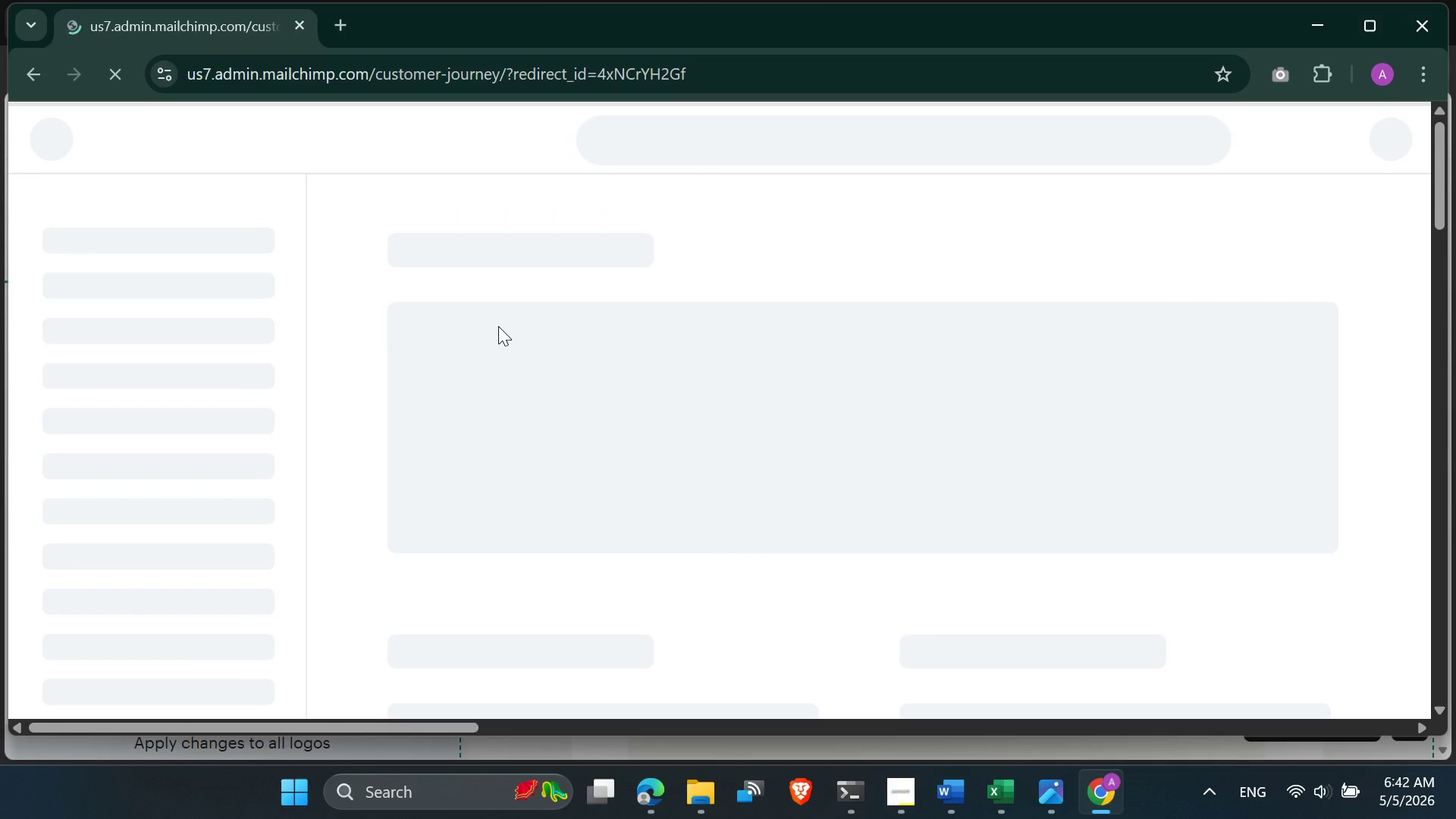 
scroll: coordinate [498, 326], scroll_direction: down, amount: 12.0
 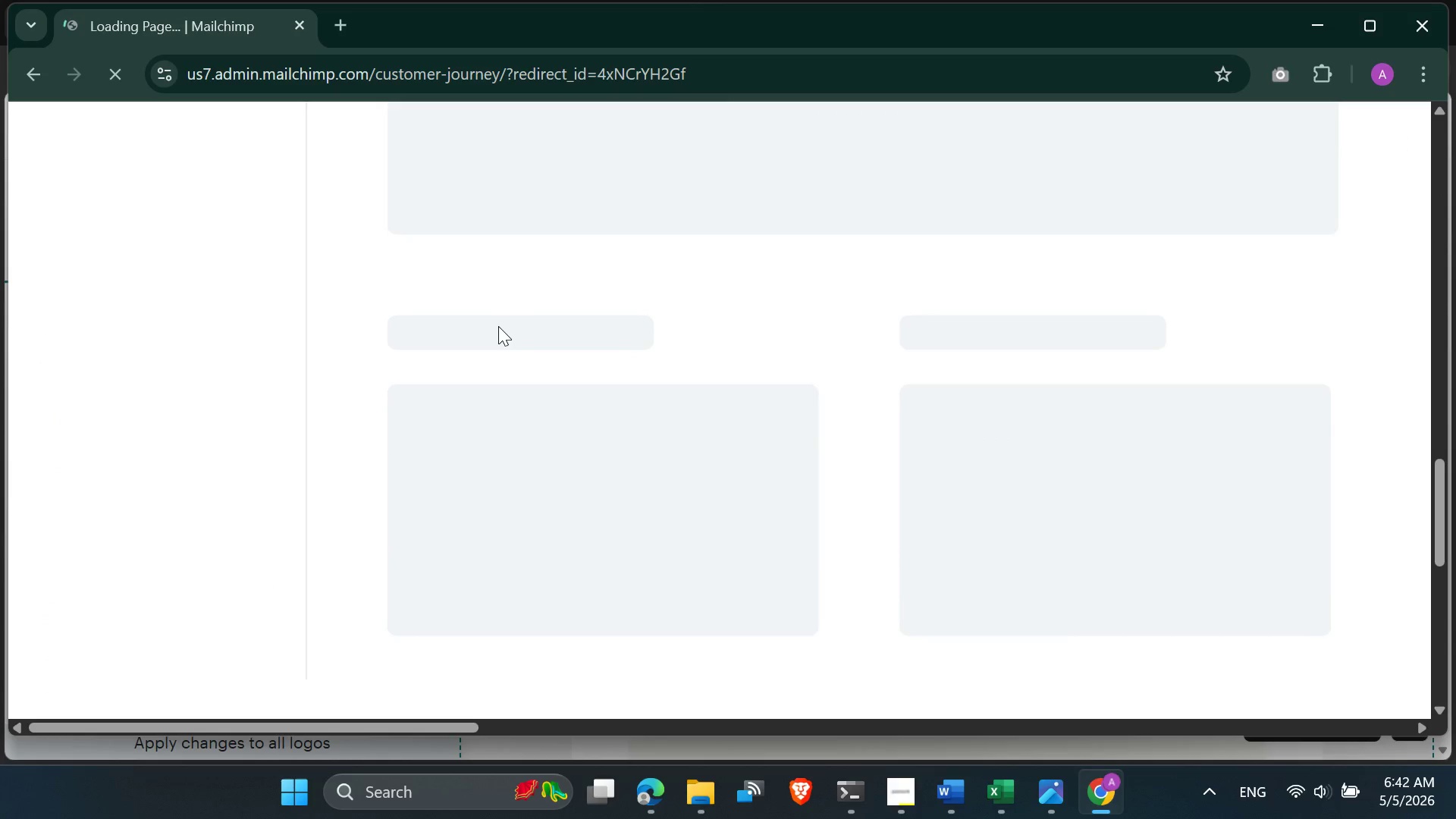 
scroll: coordinate [498, 326], scroll_direction: up, amount: 7.0
 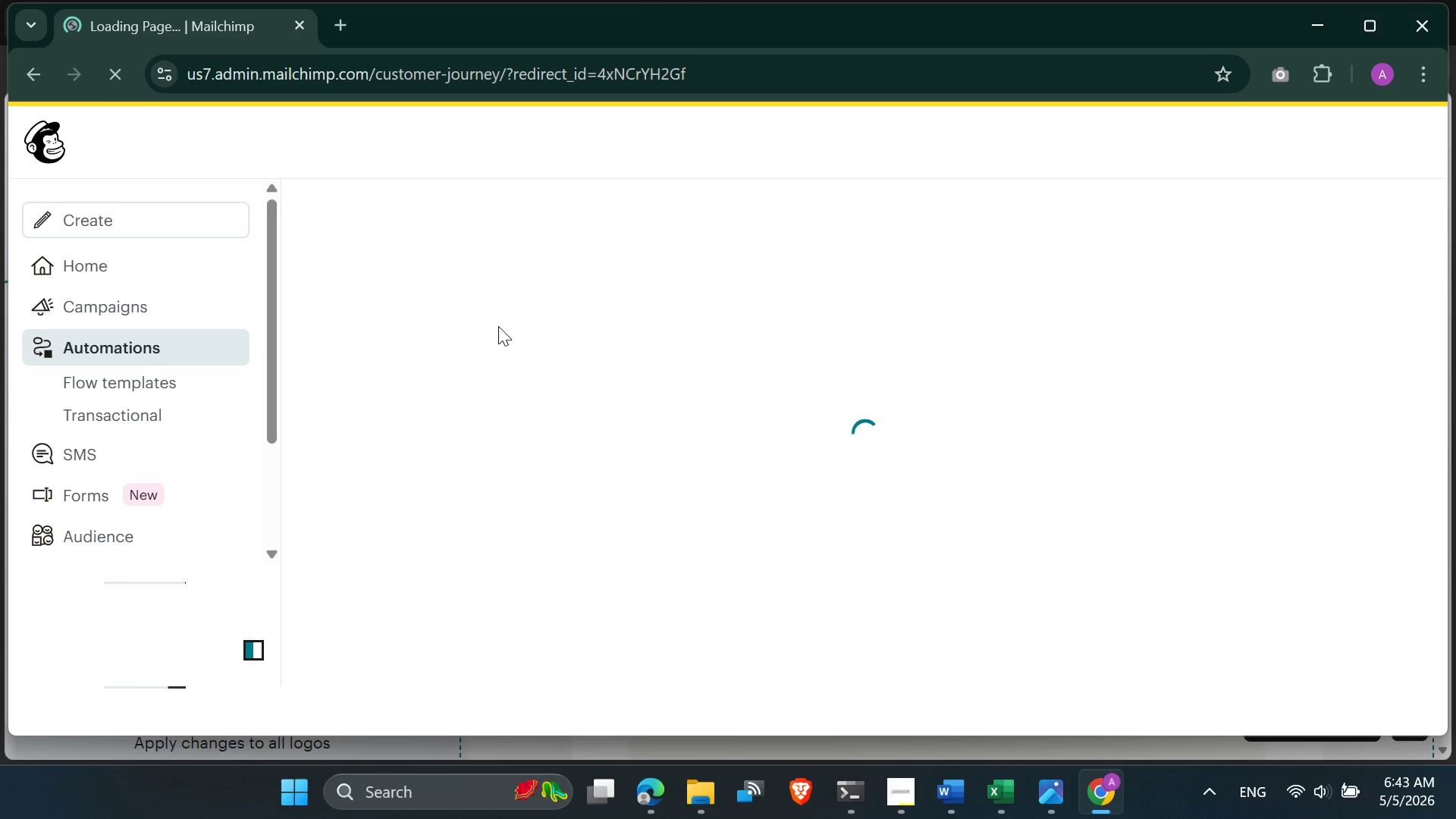 
wait(11.92)
 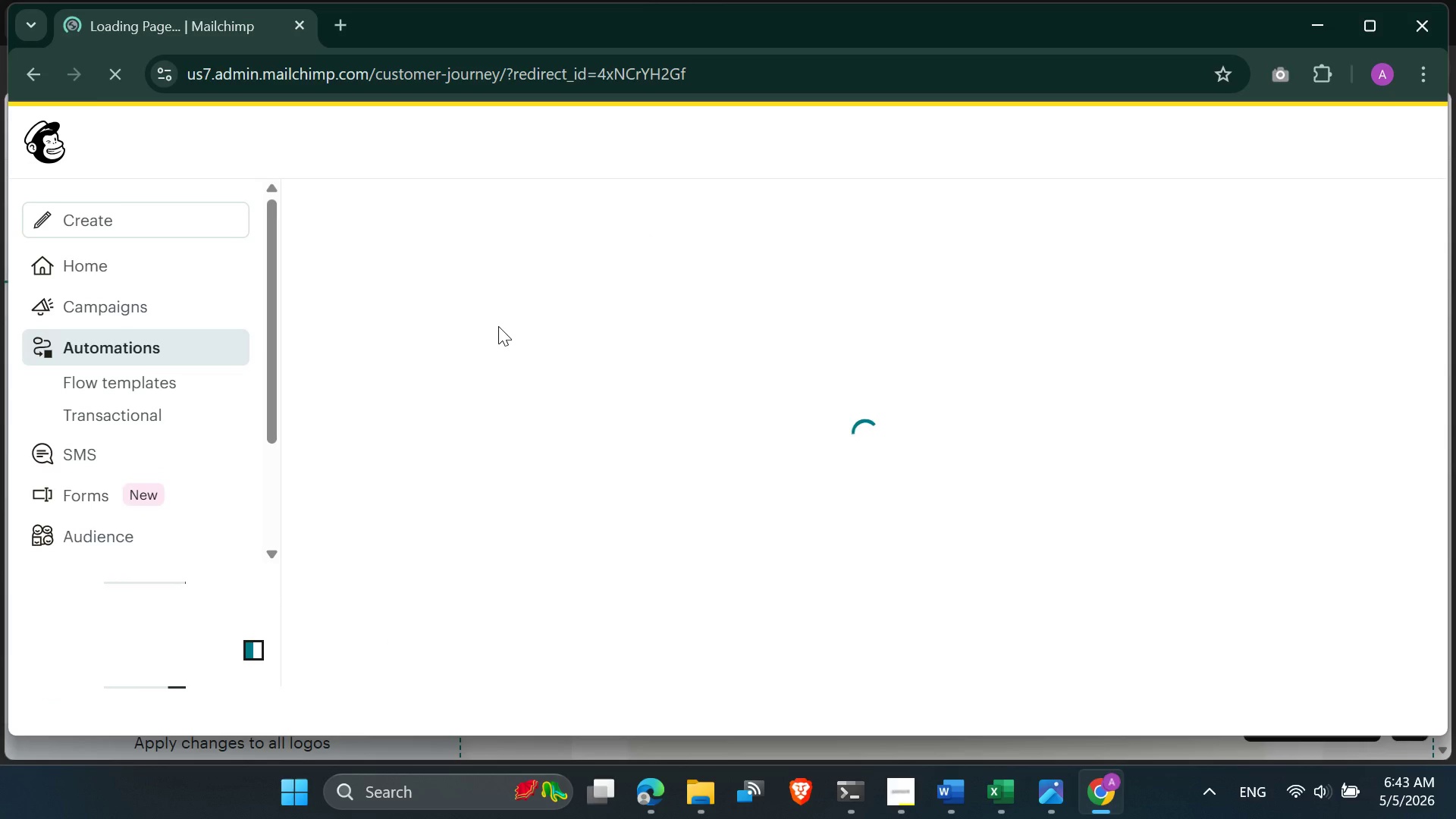 
scroll: coordinate [498, 326], scroll_direction: down, amount: 4.0
 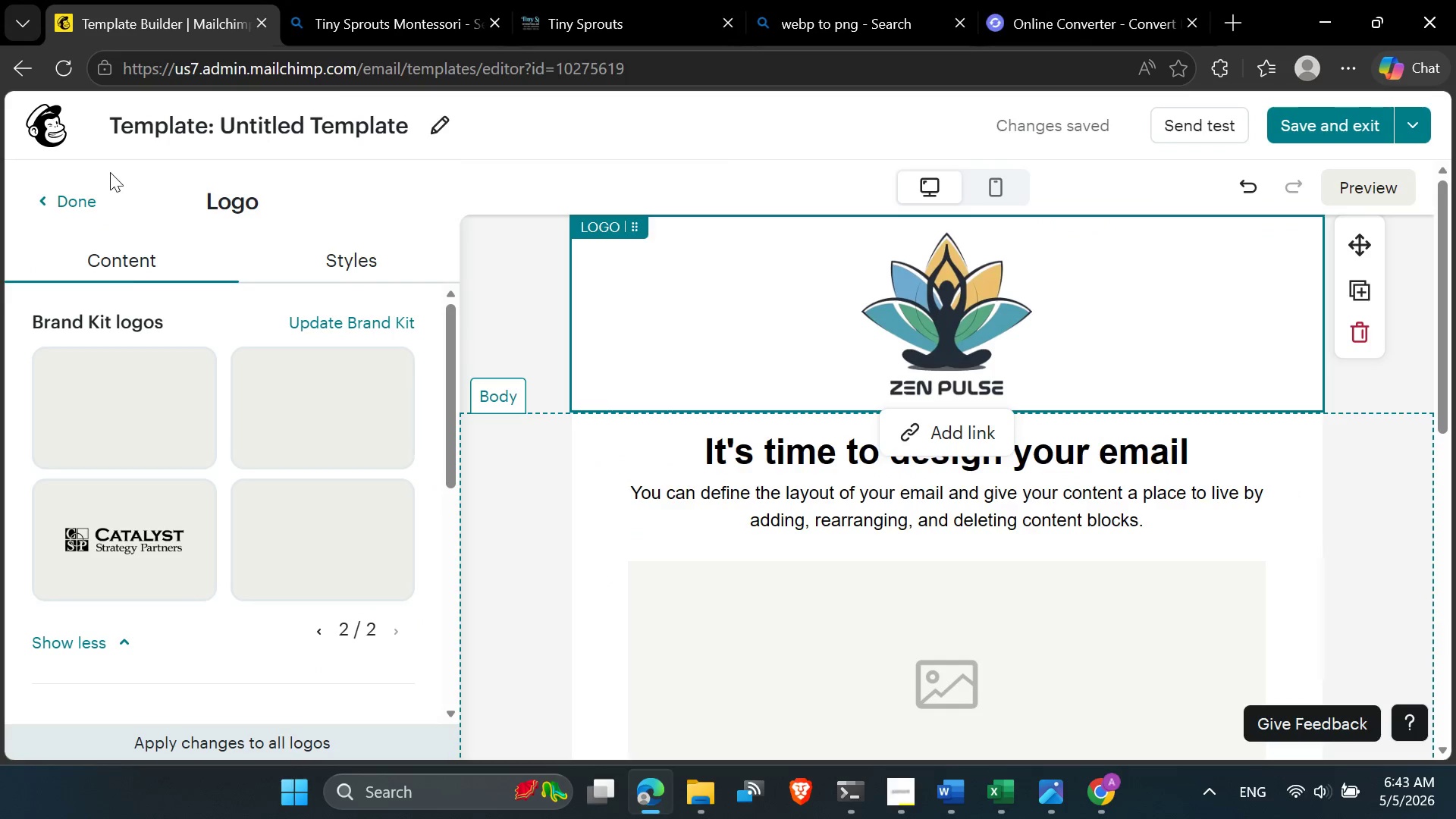 
left_click([55, 124])
 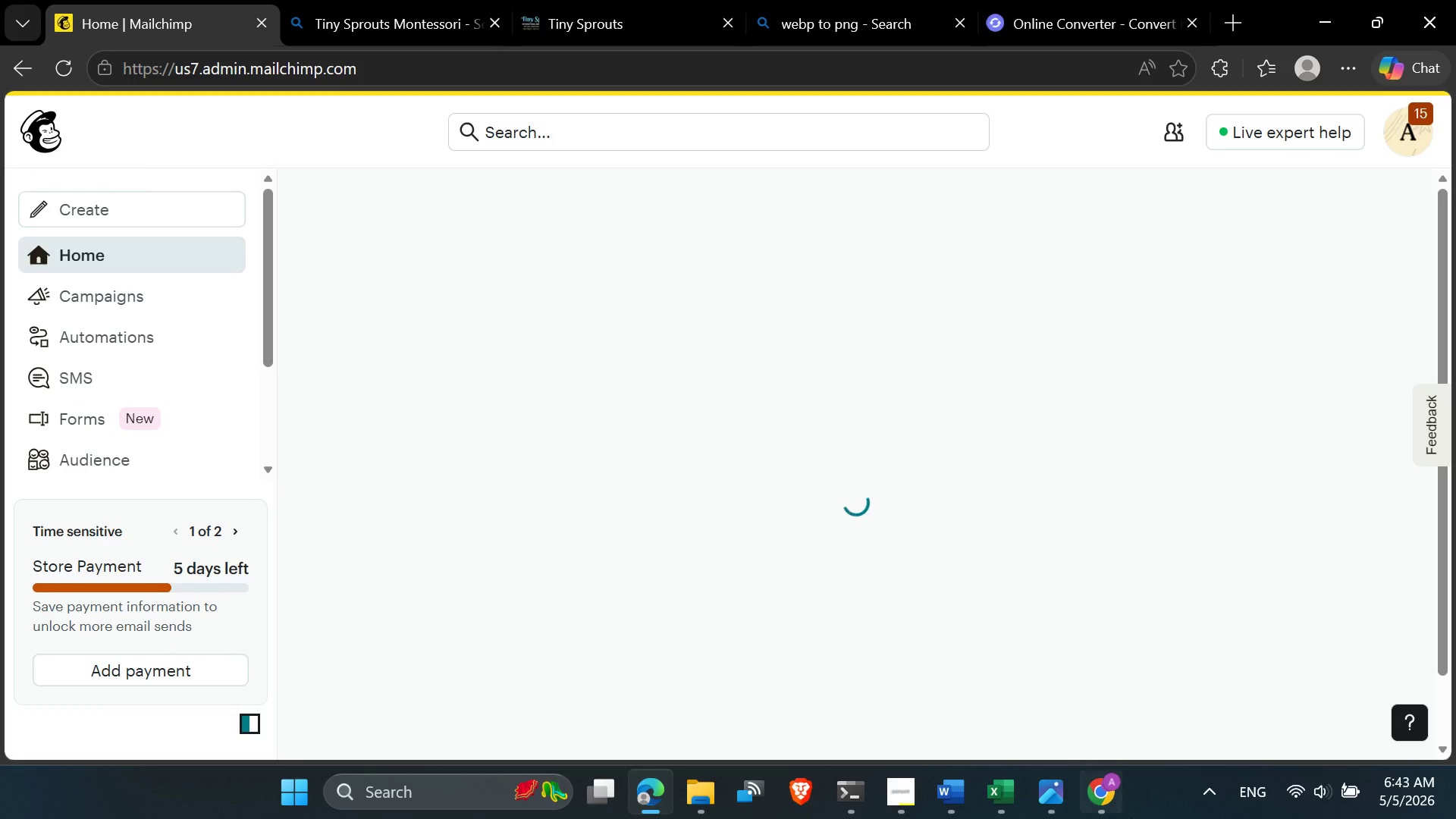 
wait(5.53)
 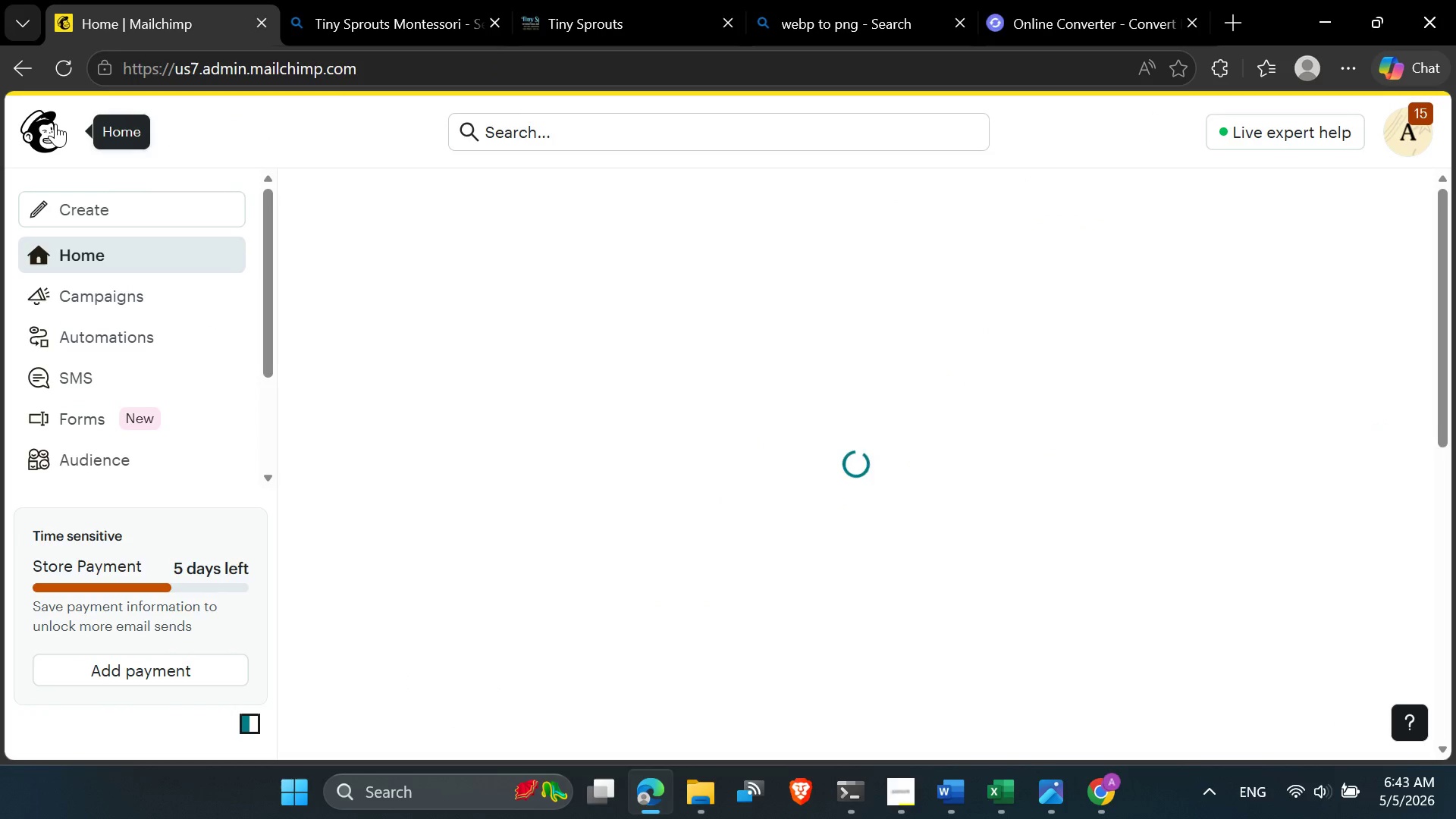 
left_click([912, 804])